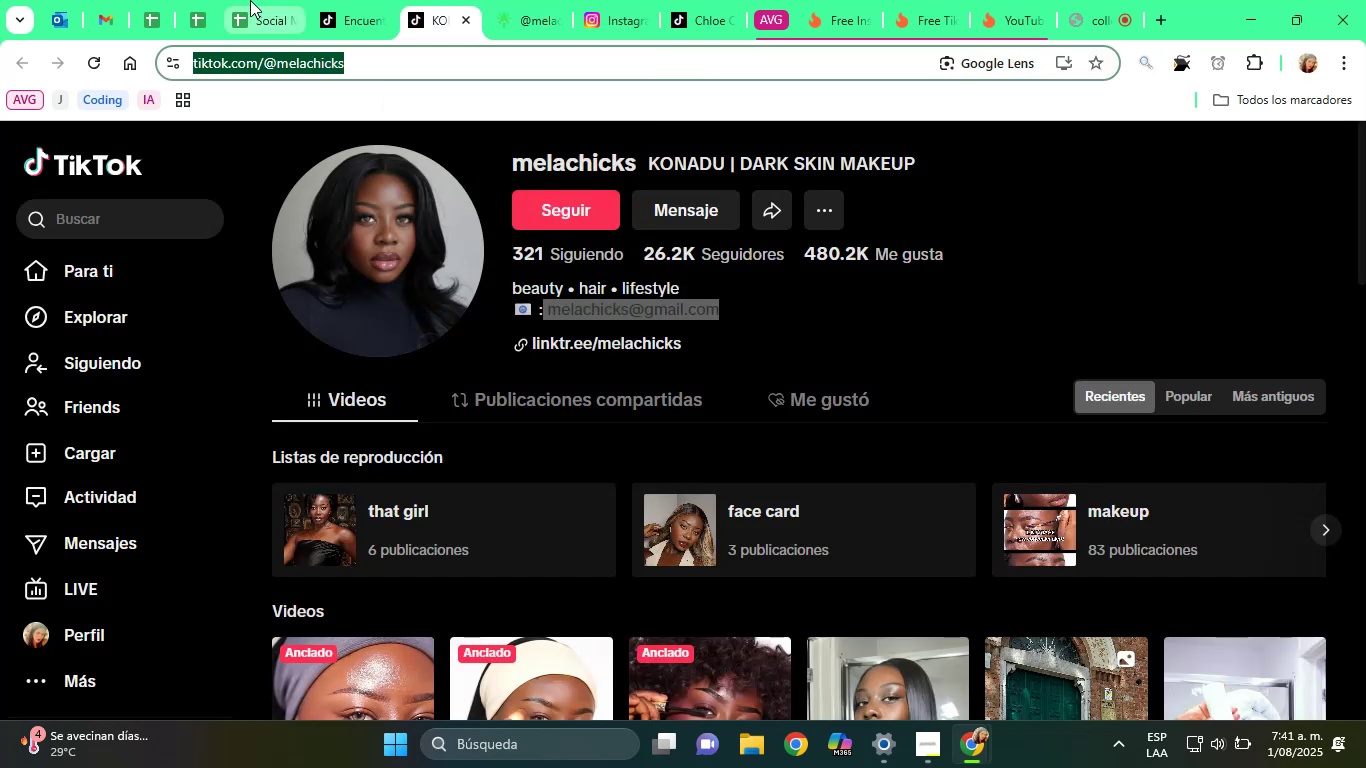 
left_click([250, 0])
 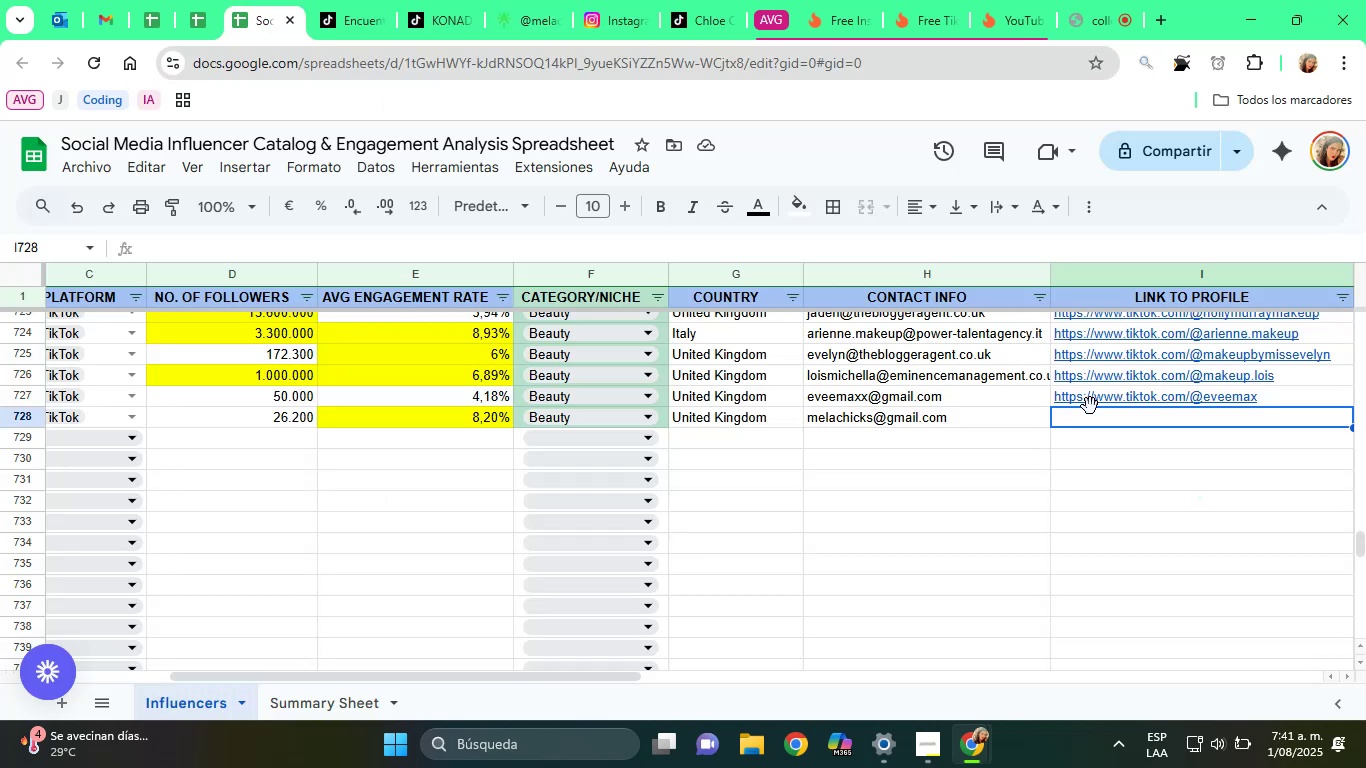 
right_click([1089, 412])
 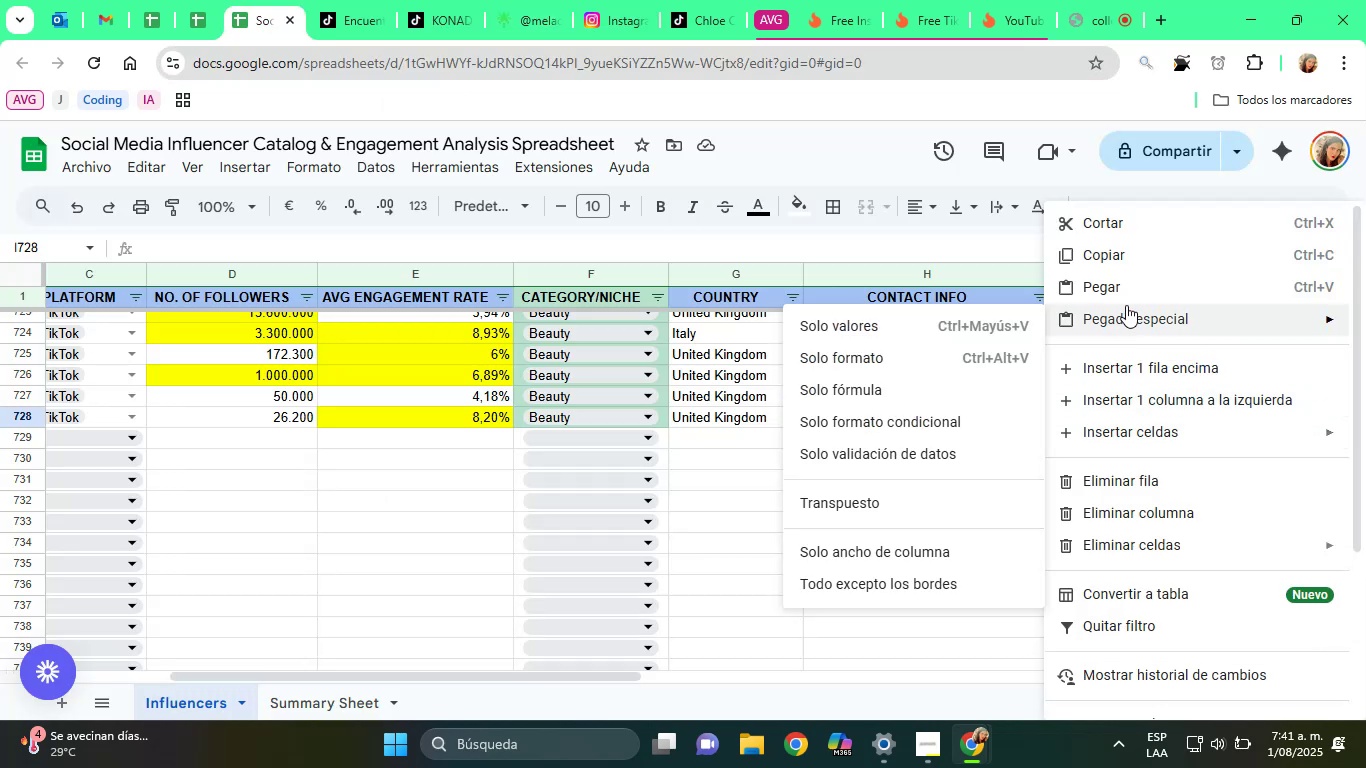 
left_click([1110, 287])
 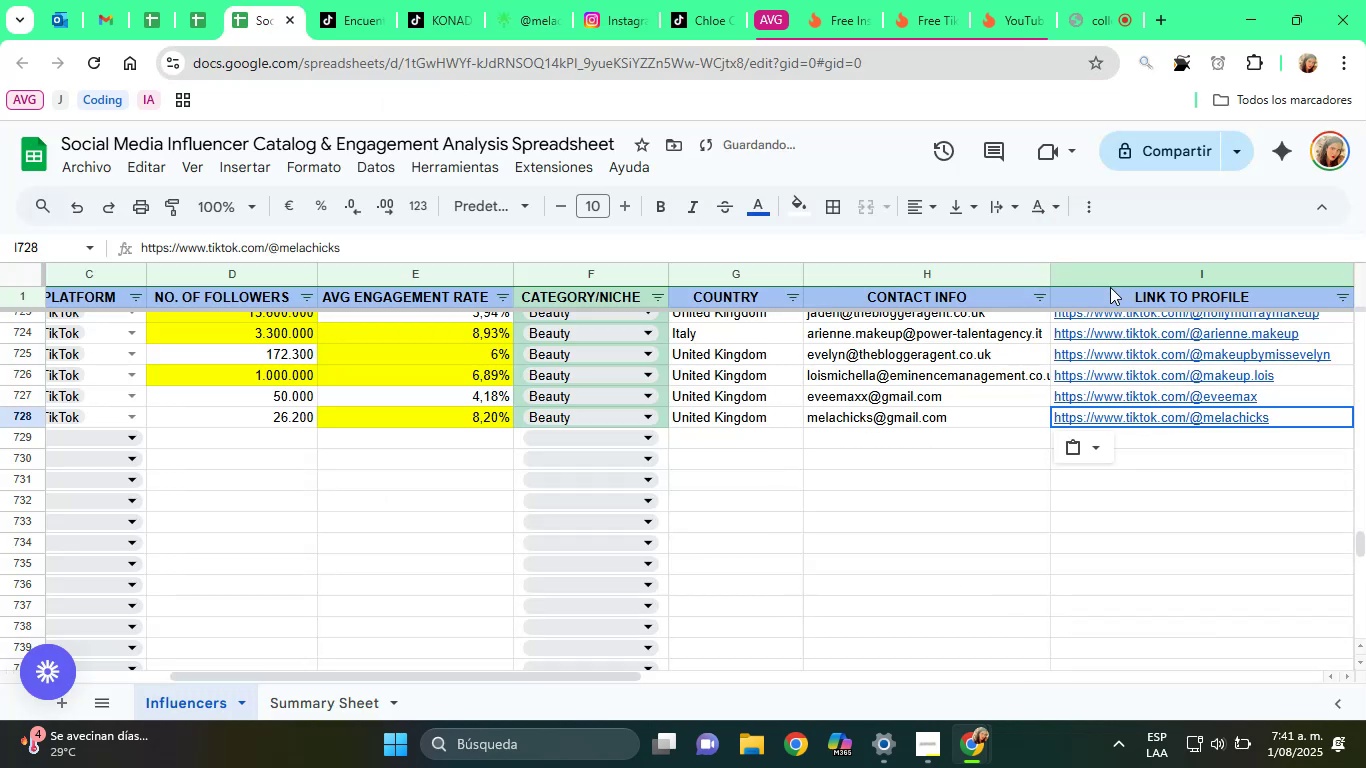 
key(ArrowRight)
 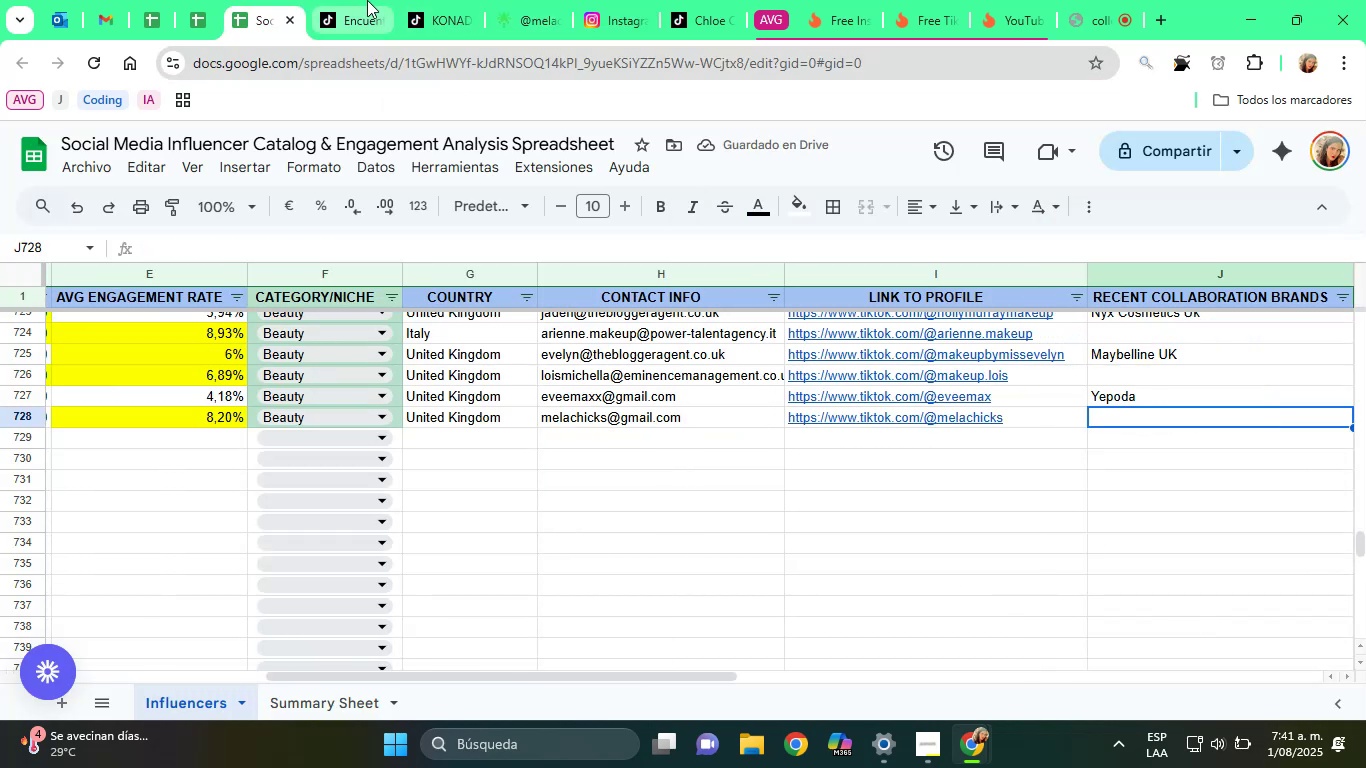 
left_click([432, 0])
 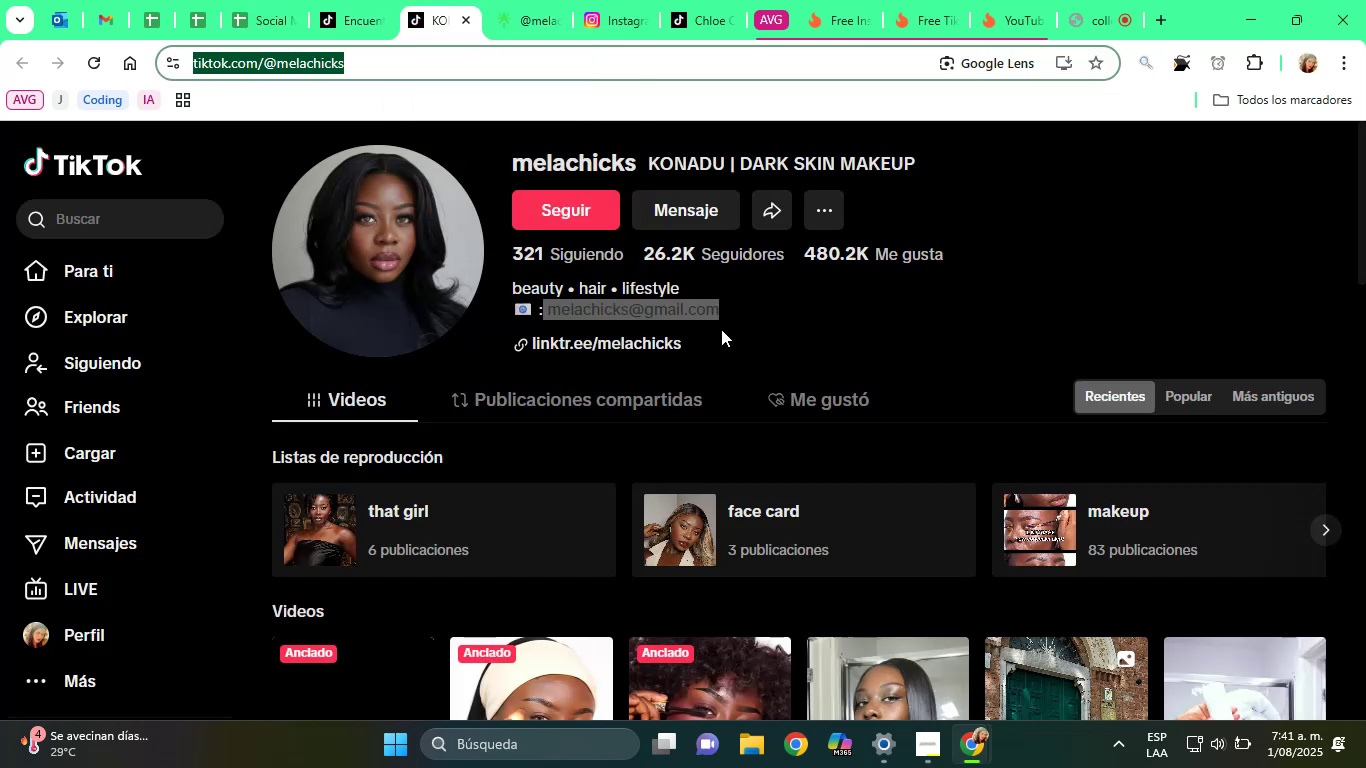 
scroll: coordinate [721, 329], scroll_direction: down, amount: 3.0
 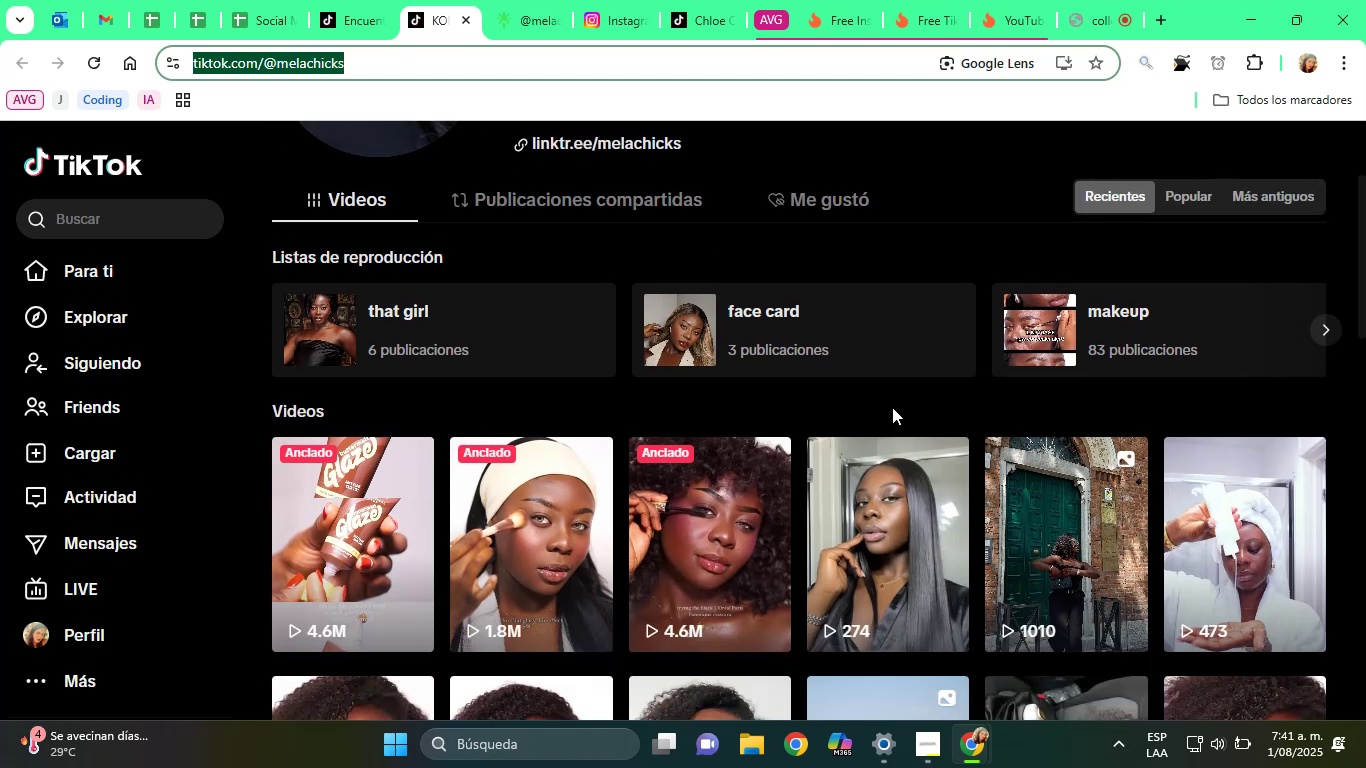 
wait(6.46)
 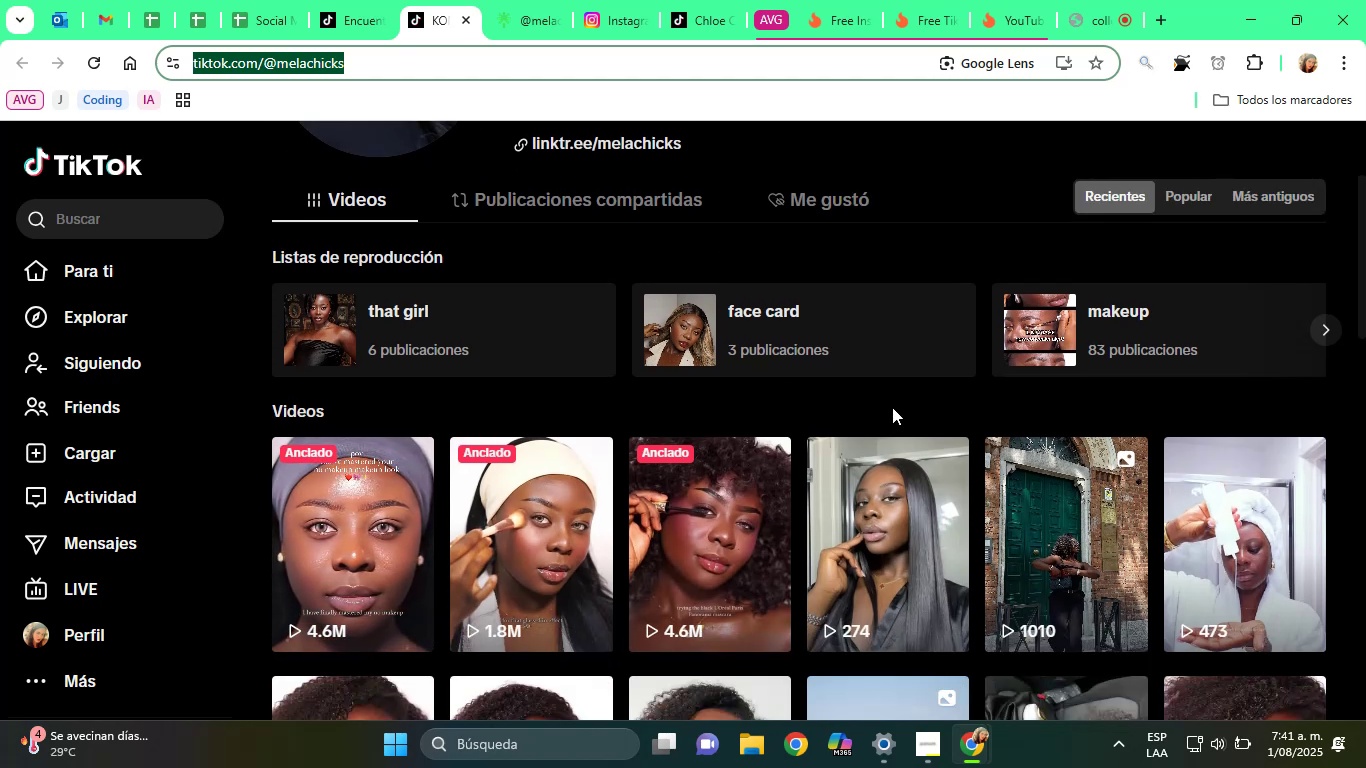 
scroll: coordinate [1058, 454], scroll_direction: down, amount: 3.0
 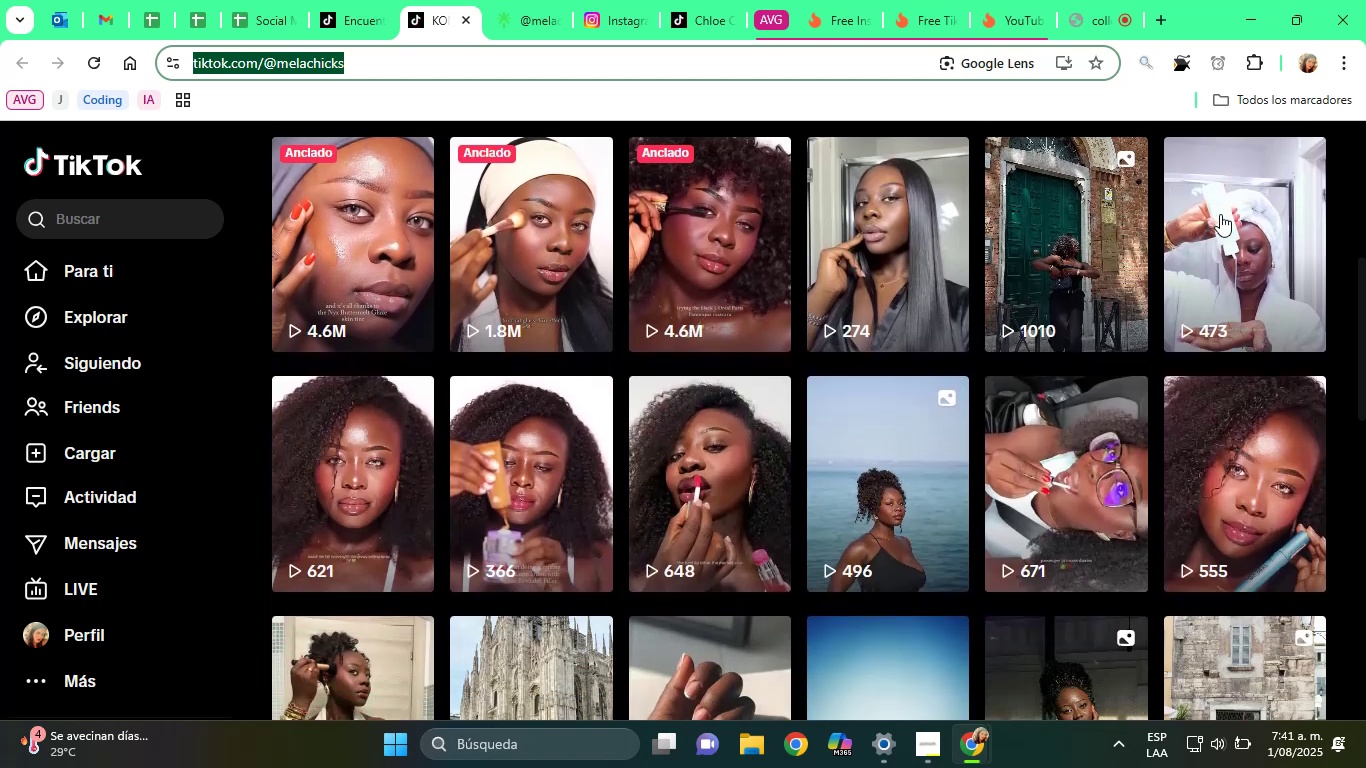 
left_click([1245, 193])
 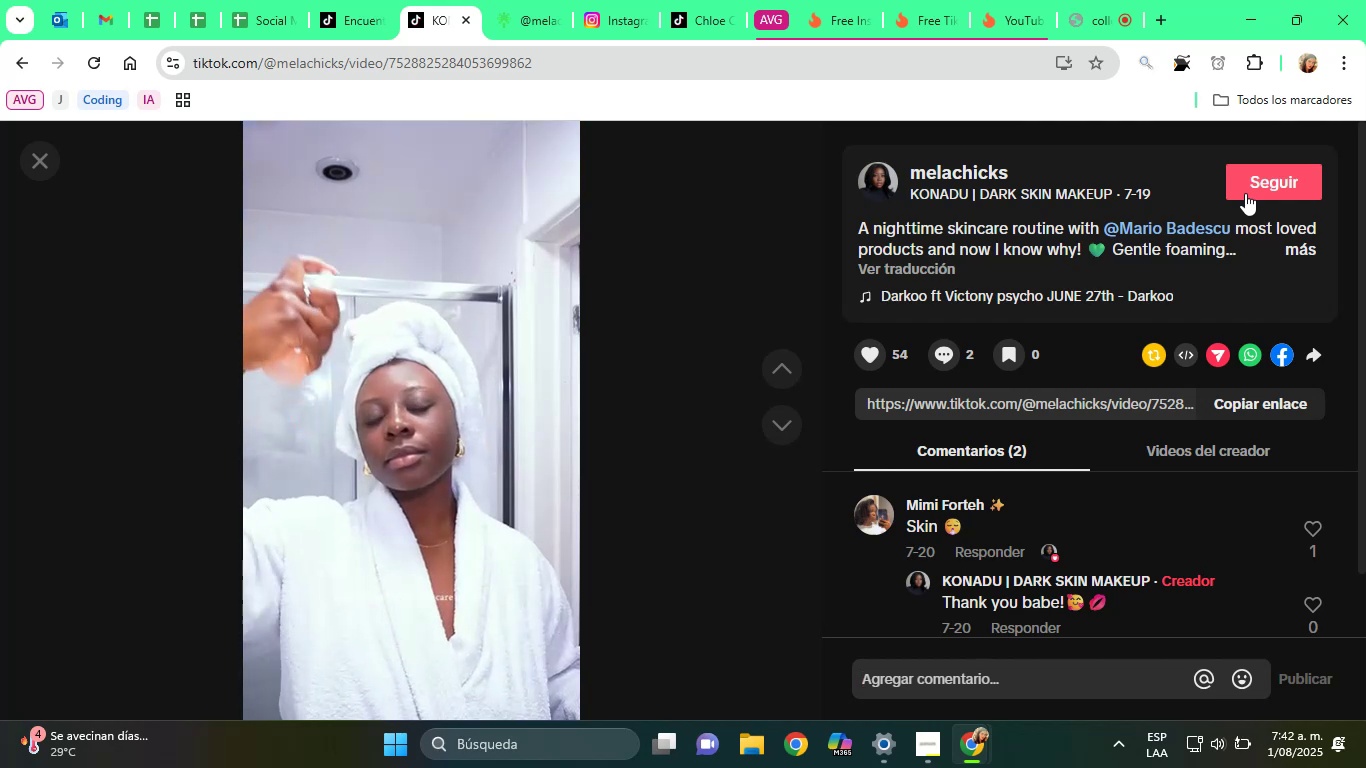 
wait(19.95)
 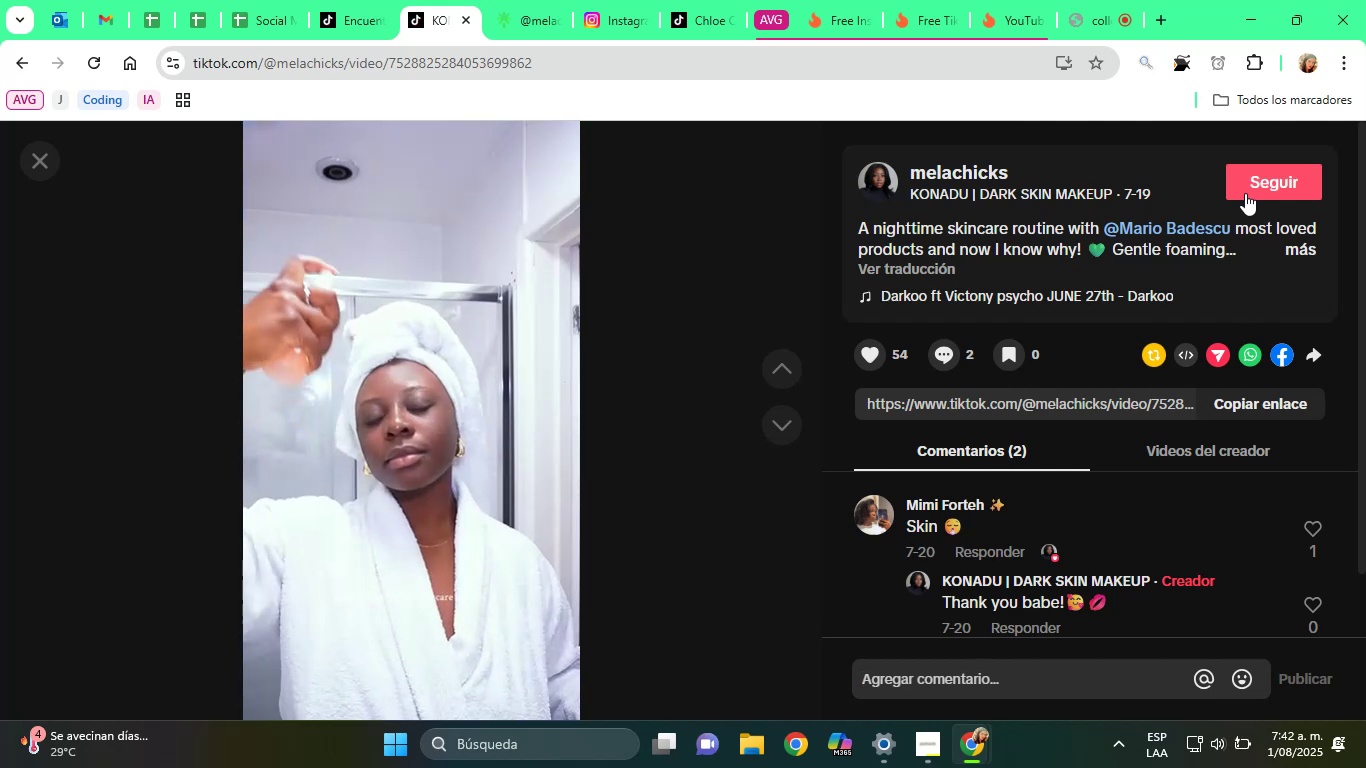 
left_click([1300, 244])
 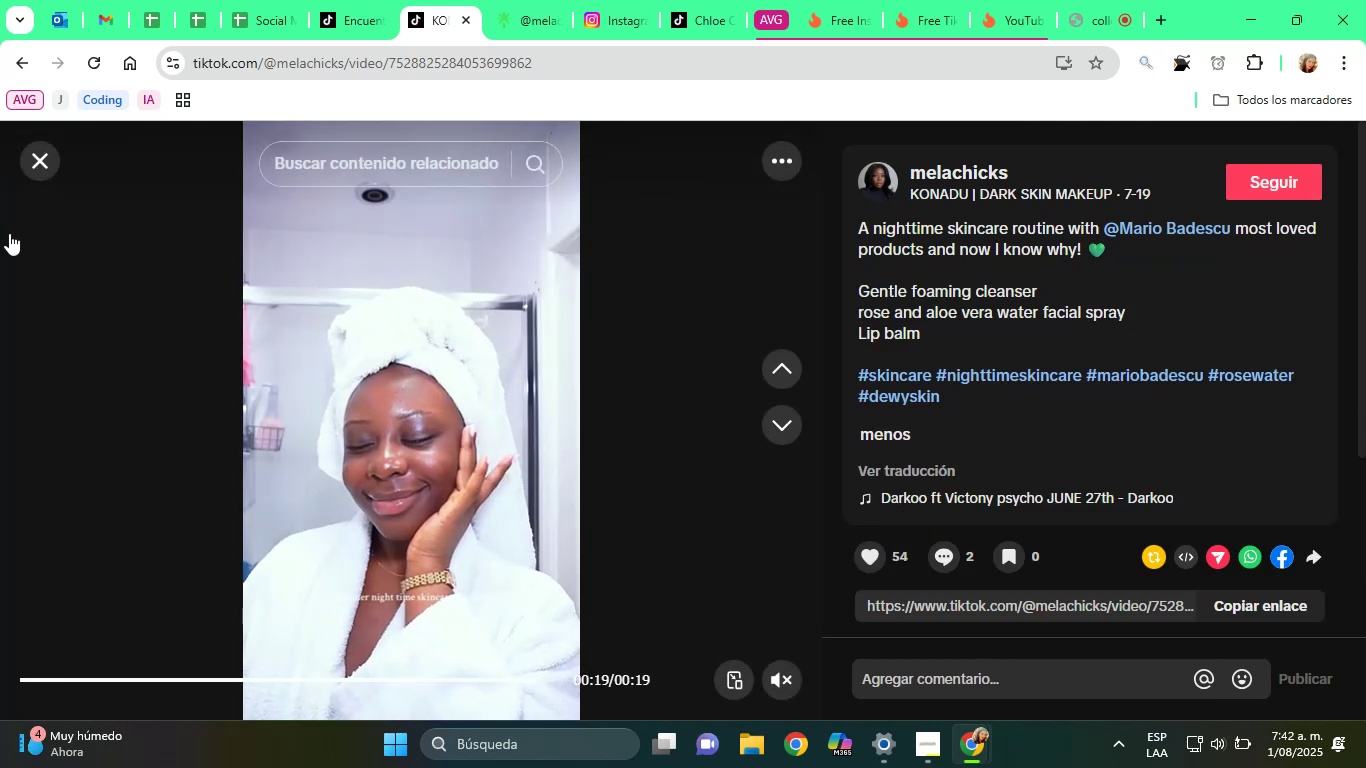 
left_click([48, 166])
 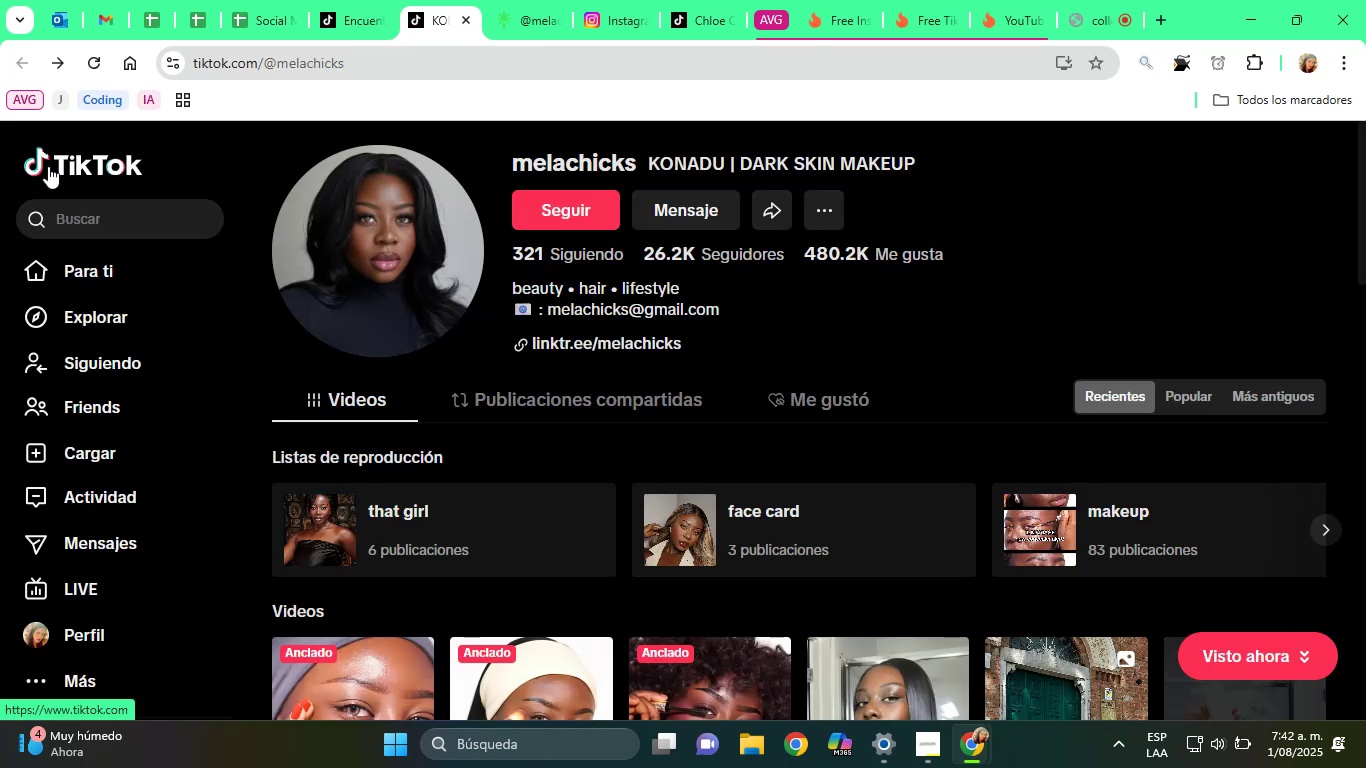 
wait(8.39)
 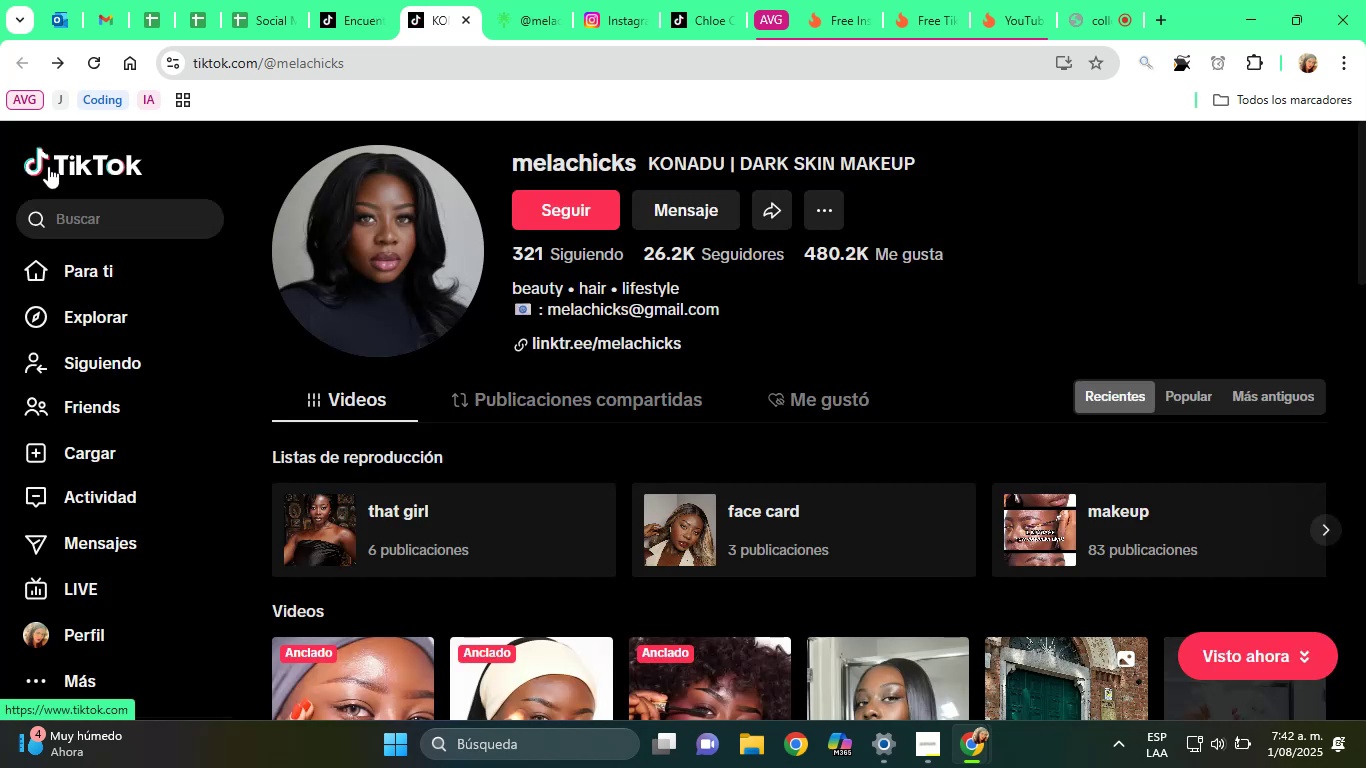 
scroll: coordinate [978, 541], scroll_direction: down, amount: 5.0
 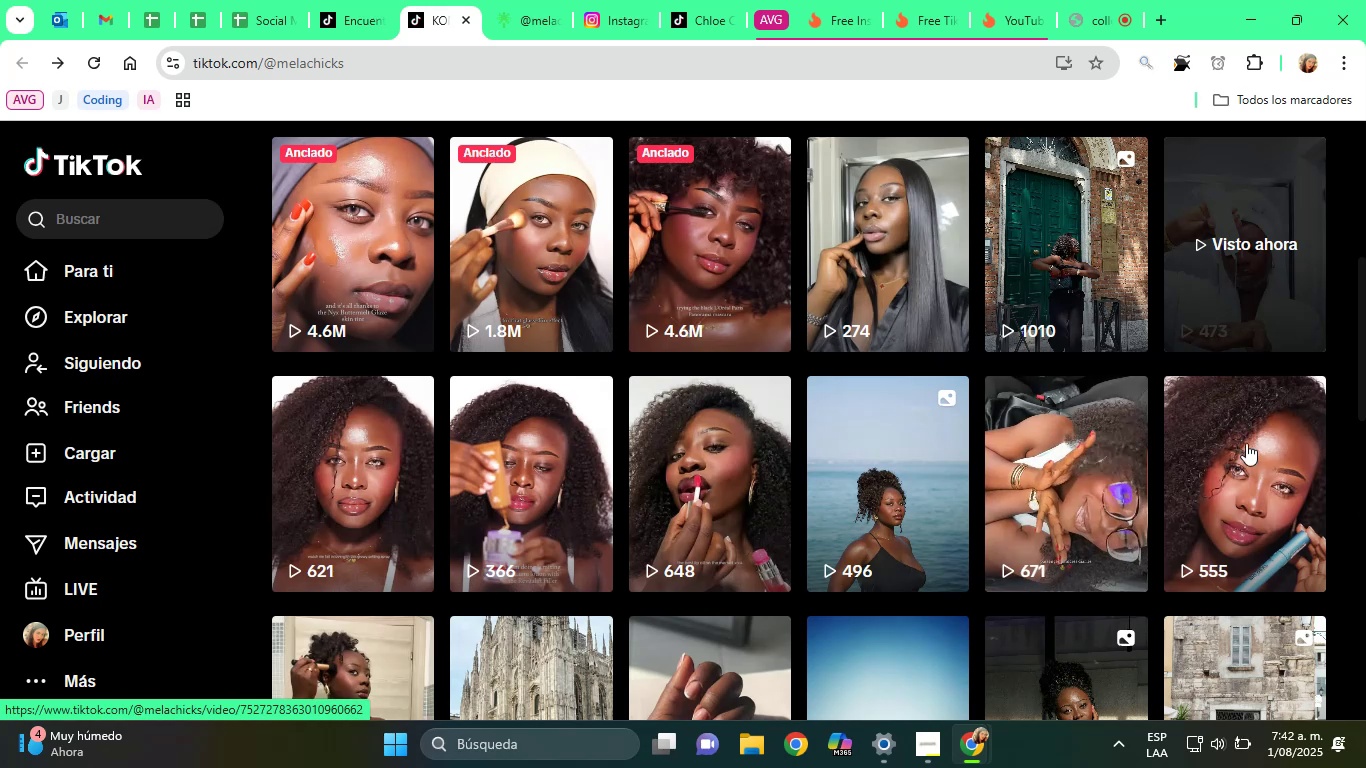 
mouse_move([1065, 424])
 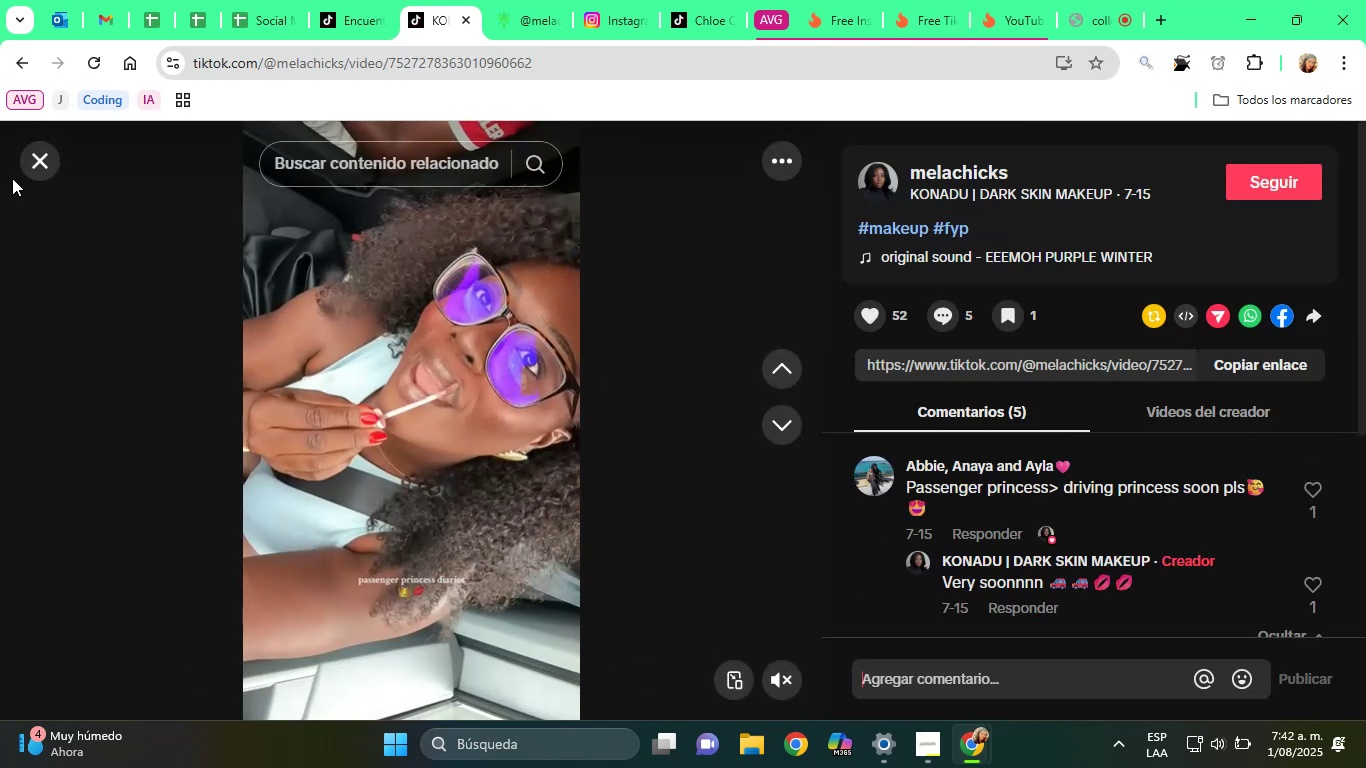 
left_click([54, 153])
 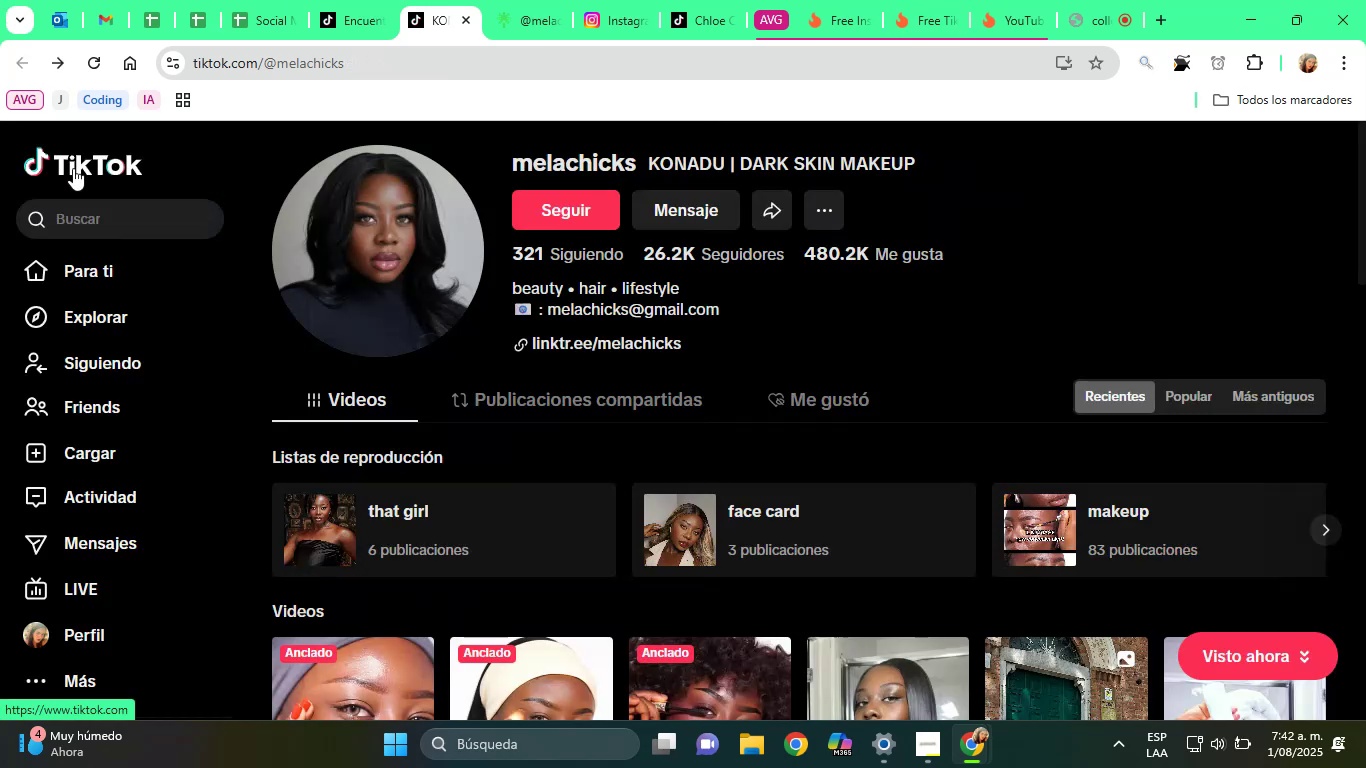 
scroll: coordinate [905, 474], scroll_direction: down, amount: 6.0
 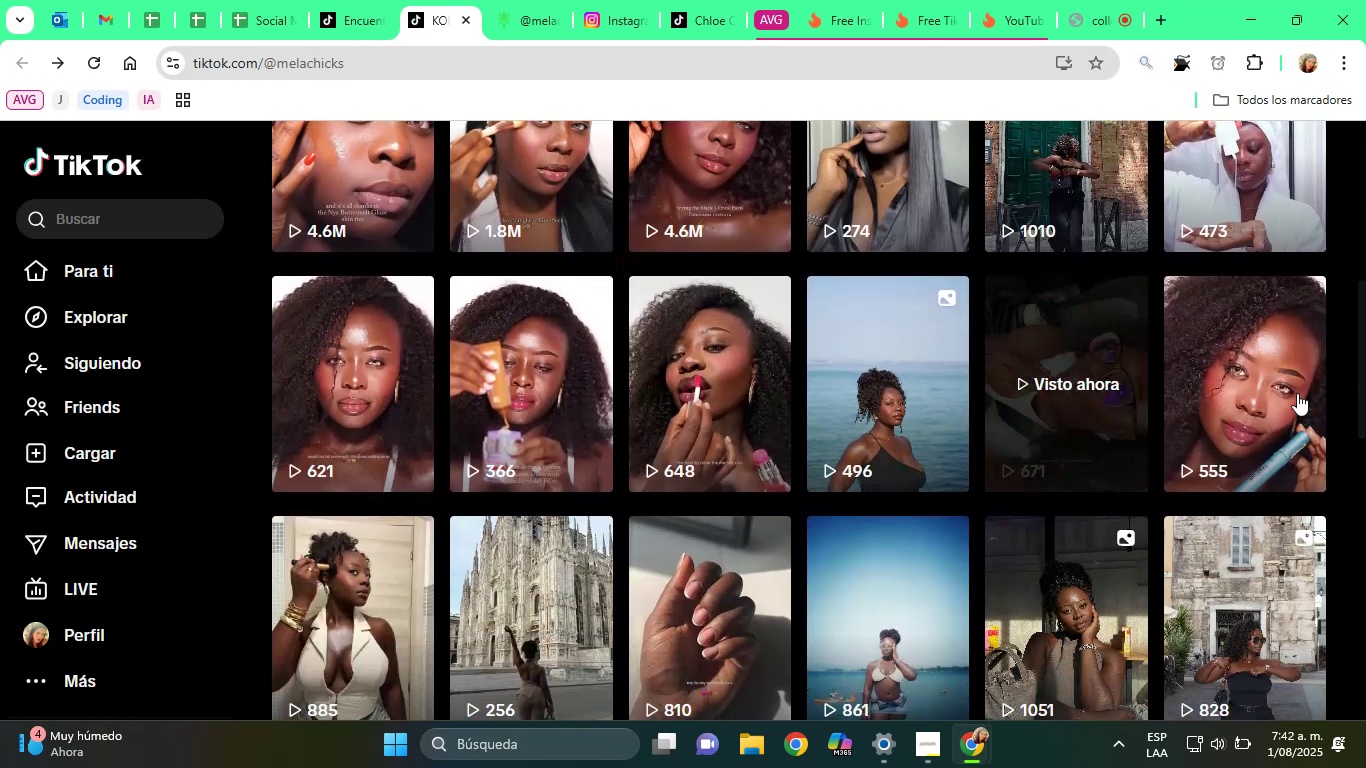 
left_click([1278, 367])
 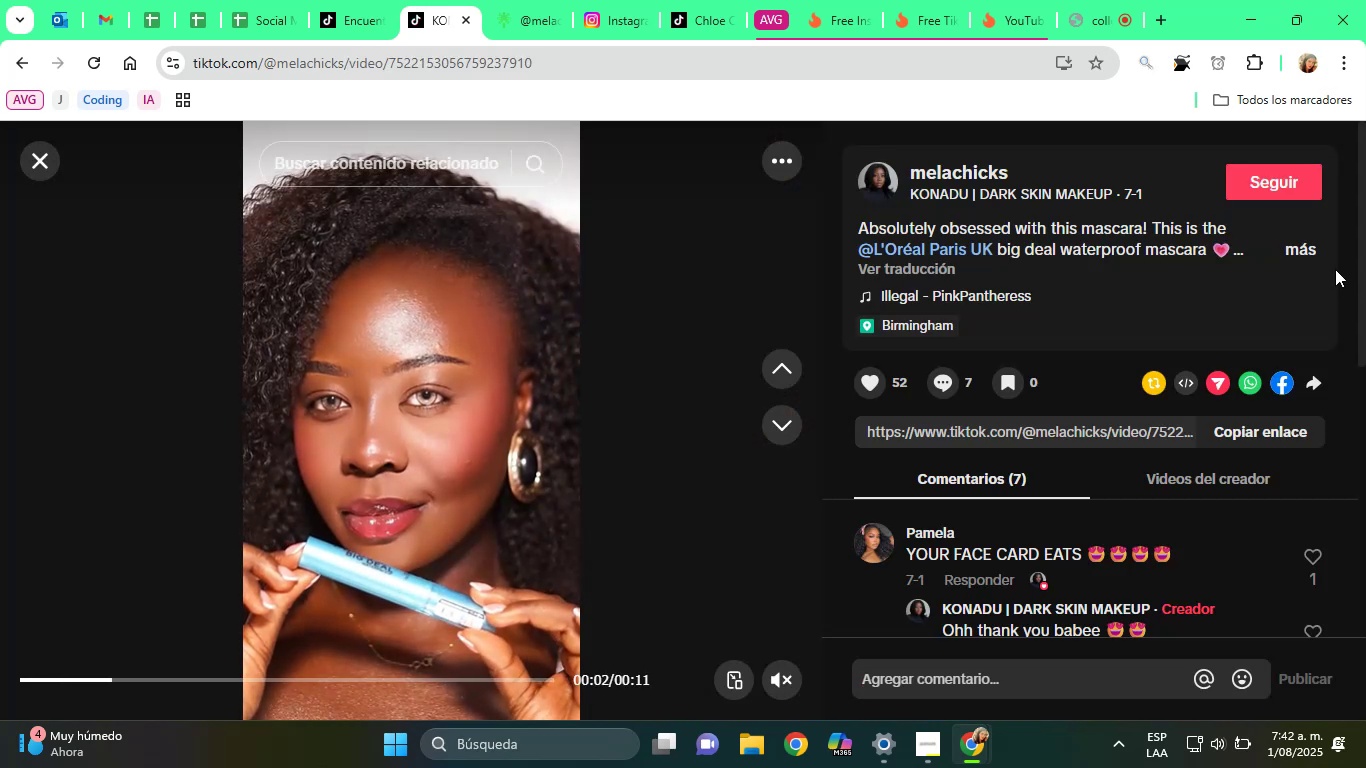 
left_click([1293, 247])
 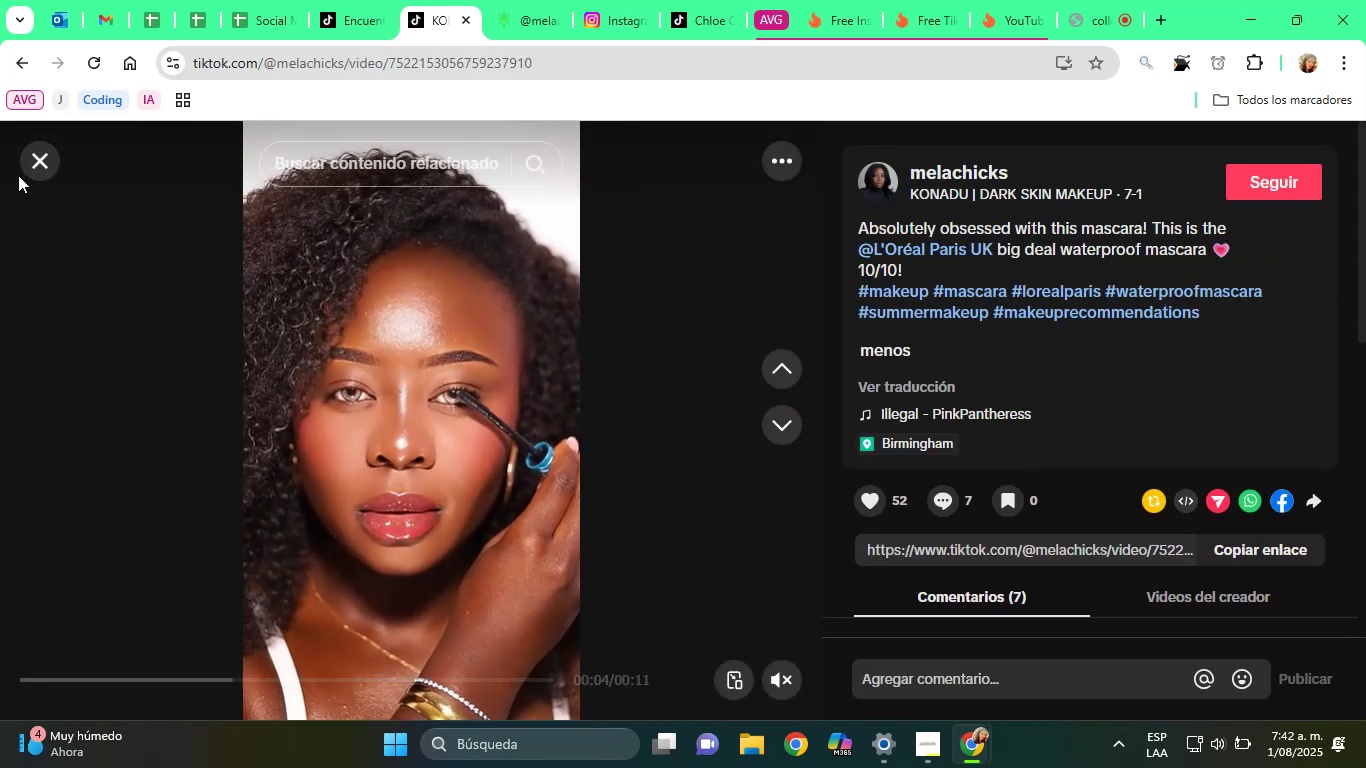 
left_click([38, 167])
 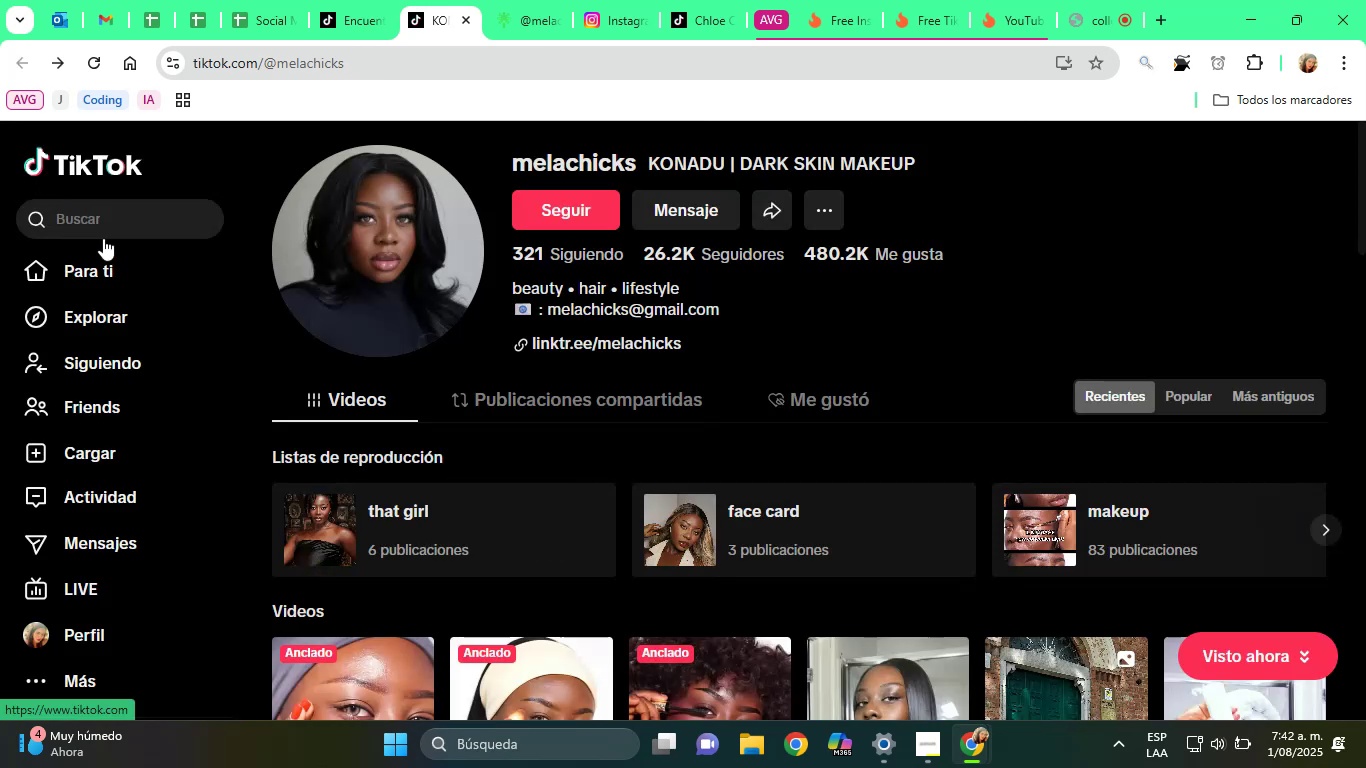 
scroll: coordinate [712, 582], scroll_direction: down, amount: 5.0
 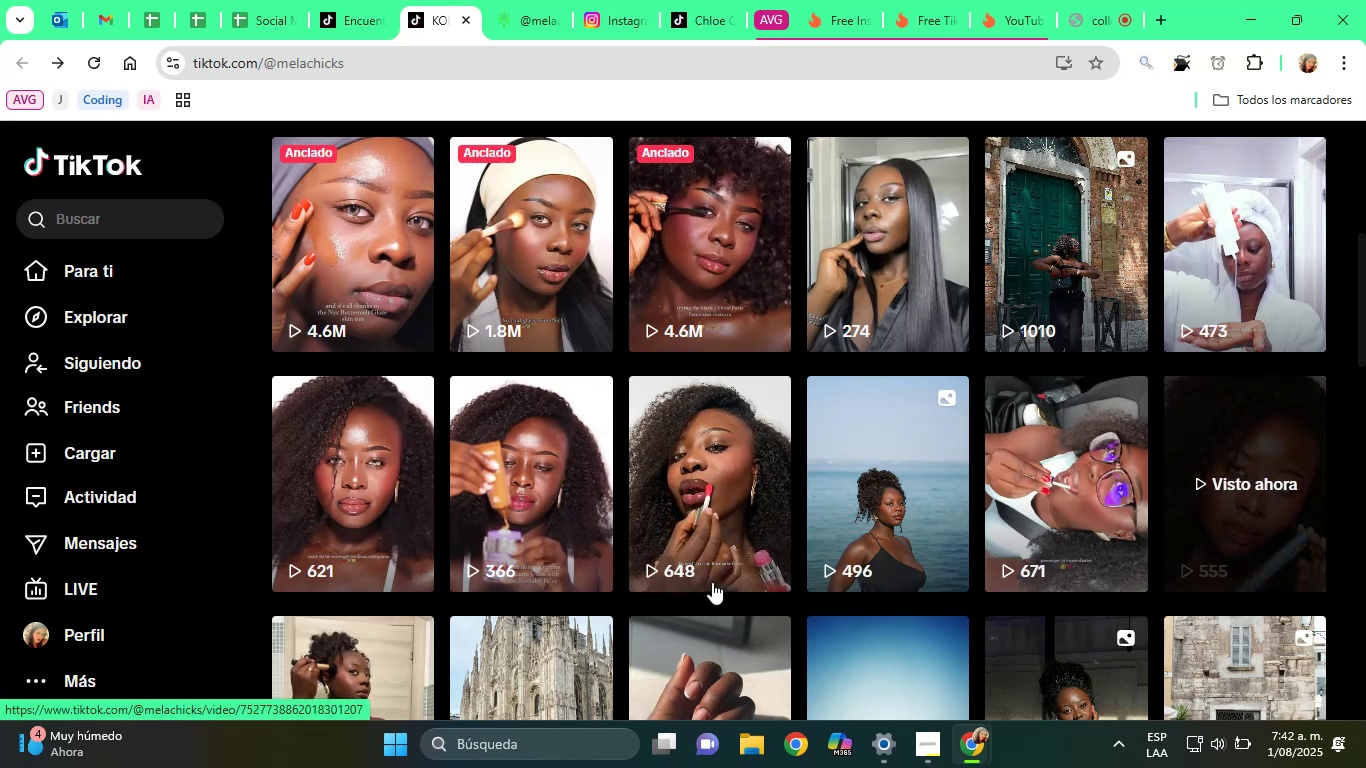 
wait(8.68)
 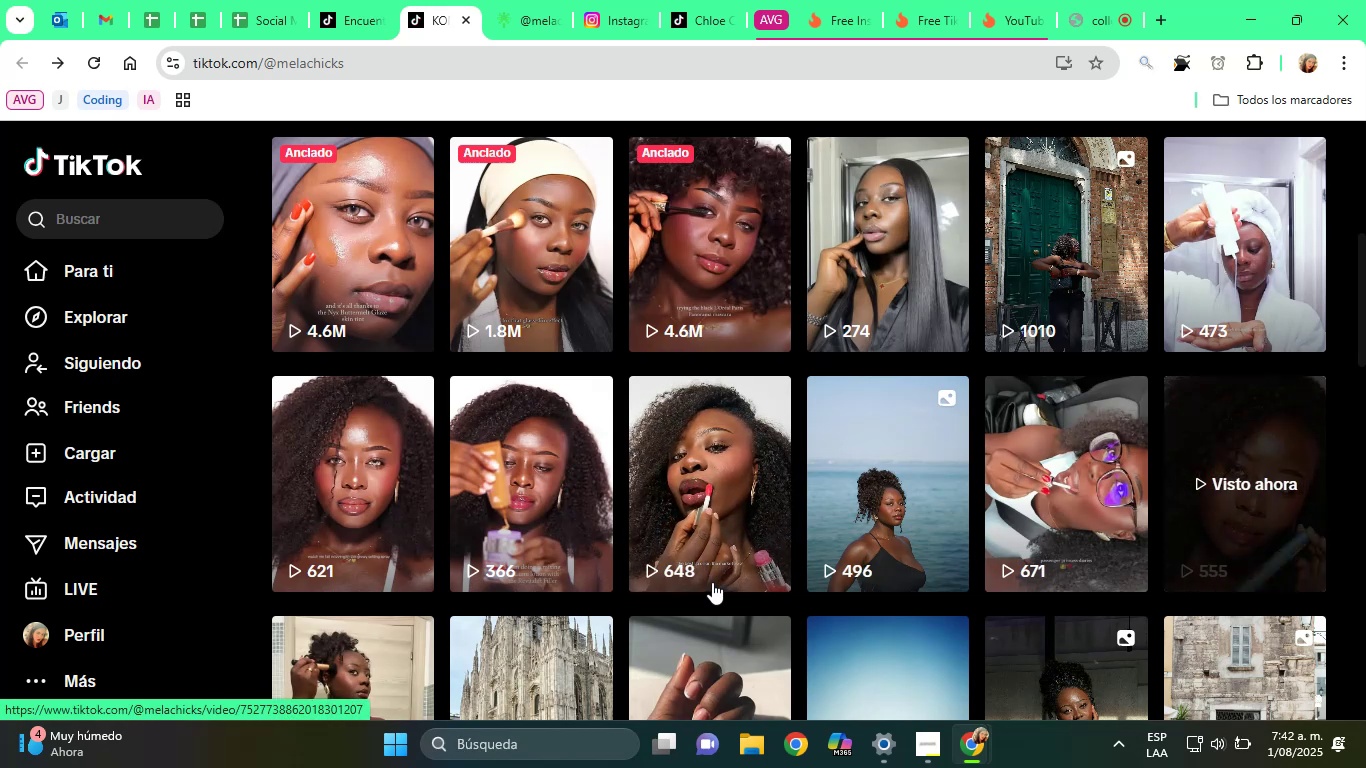 
left_click([372, 471])
 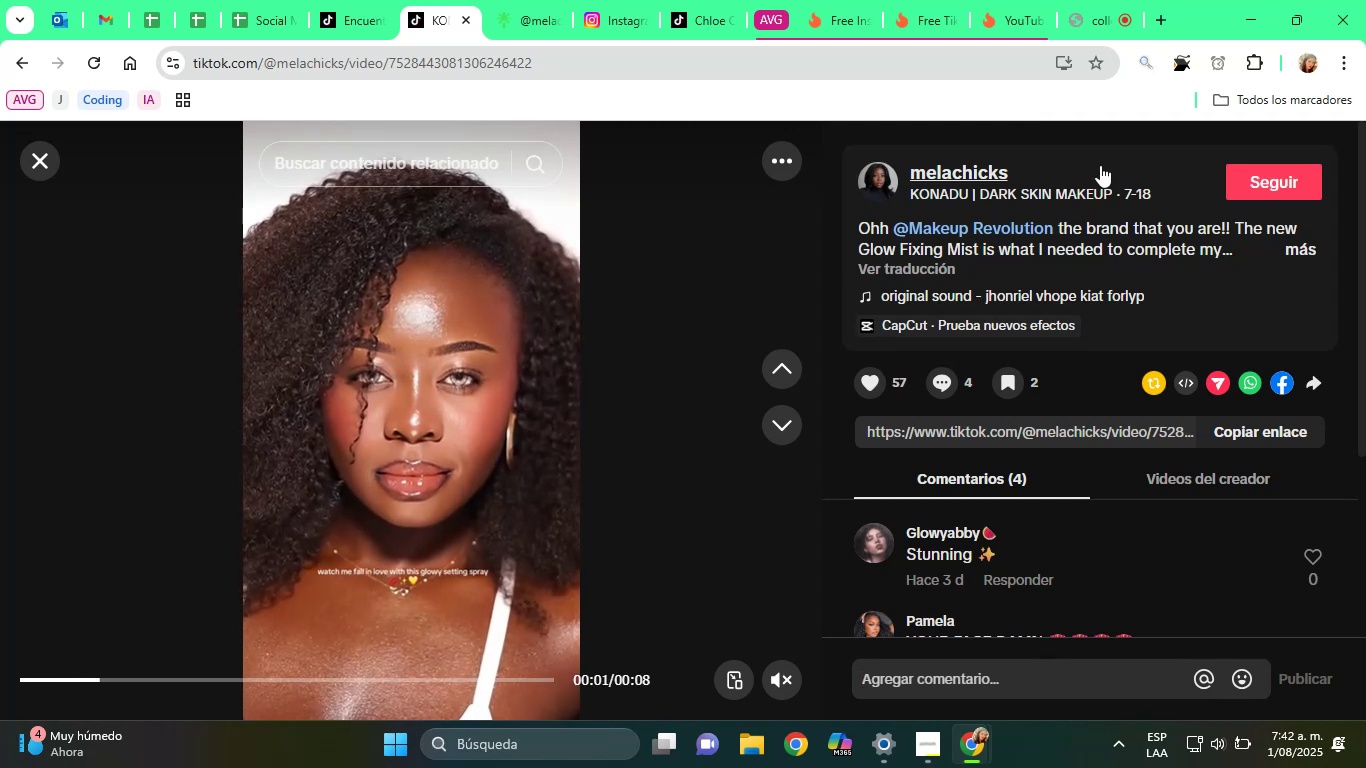 
left_click([1299, 246])
 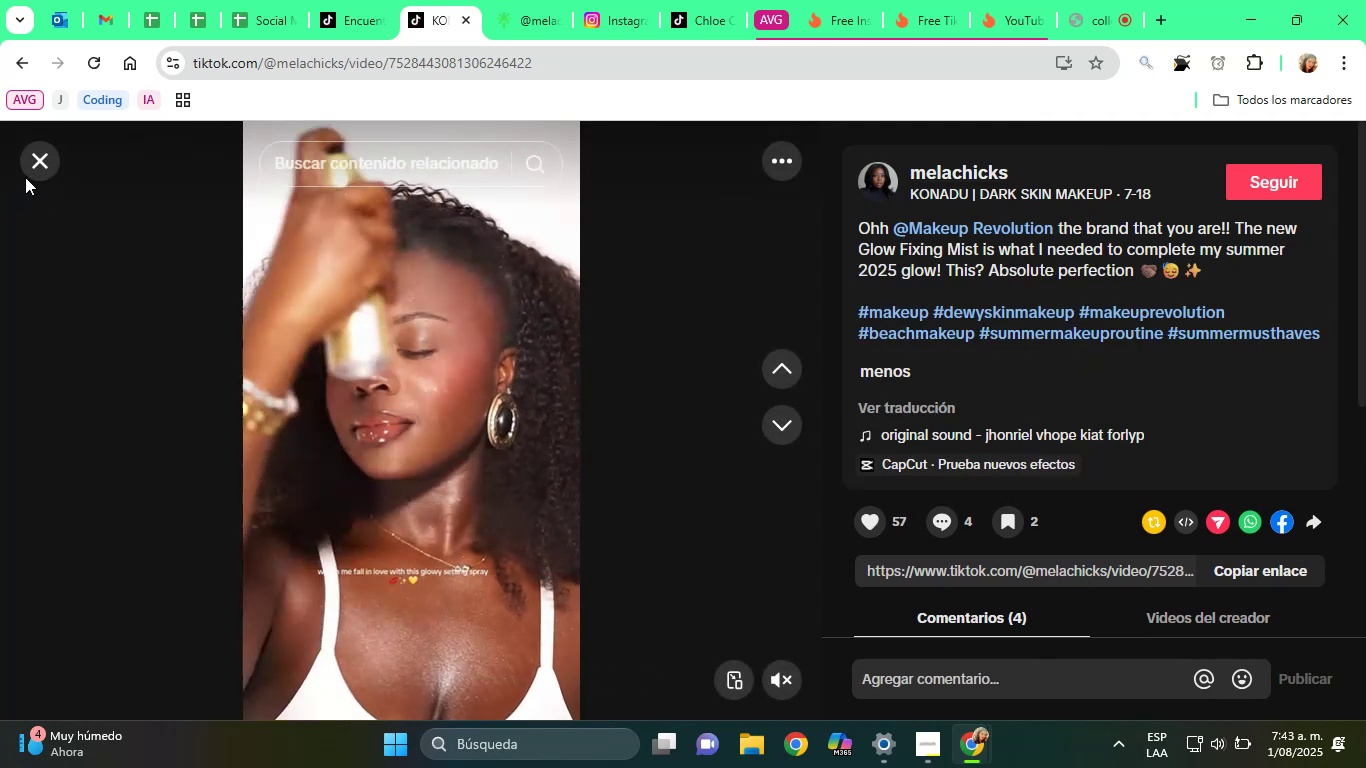 
scroll: coordinate [513, 461], scroll_direction: down, amount: 4.0
 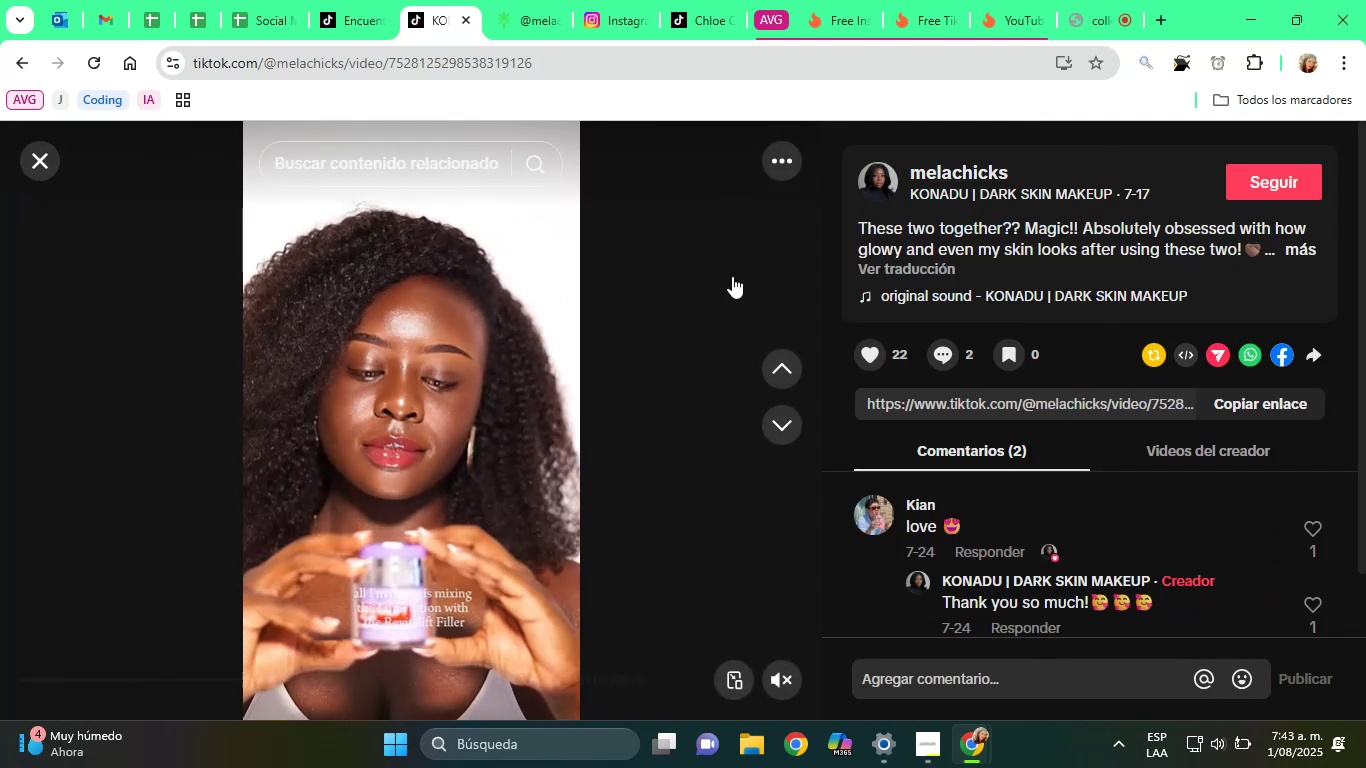 
left_click([1292, 253])
 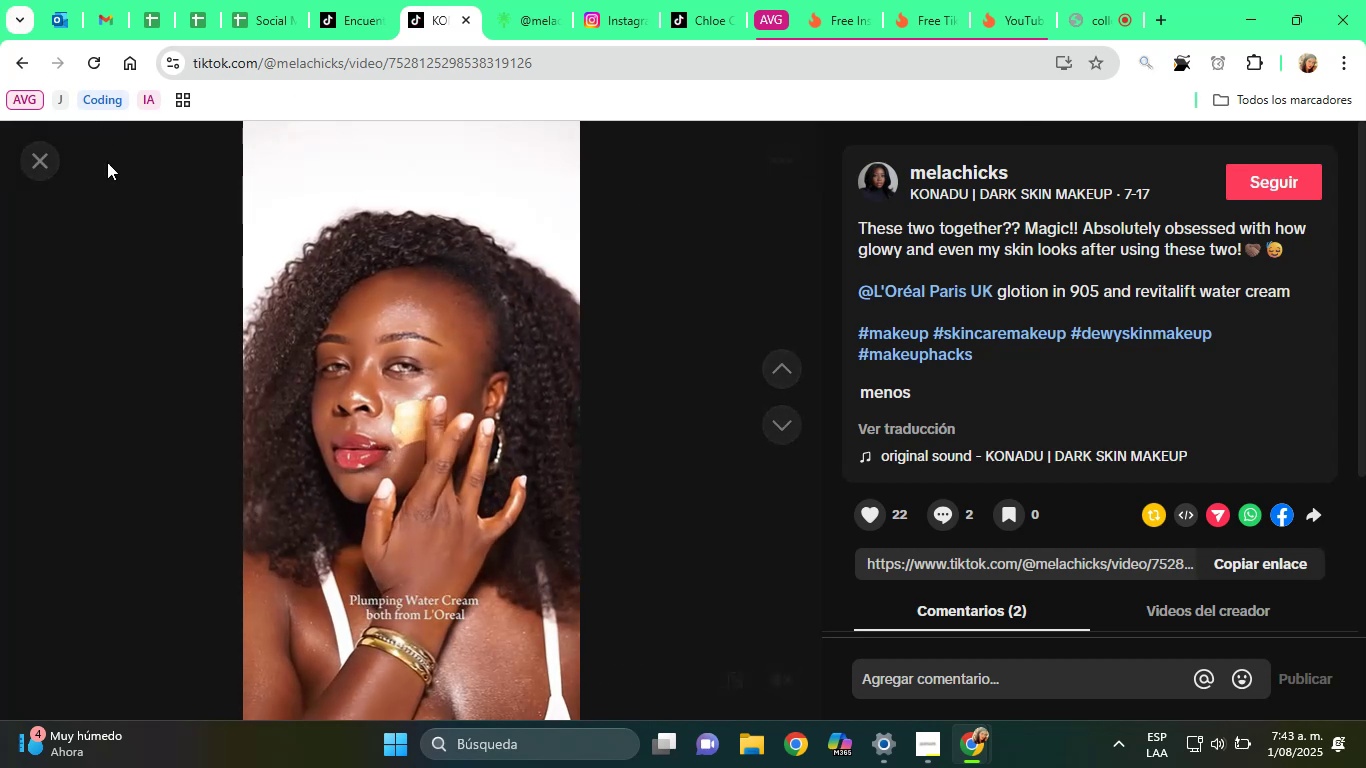 
mouse_move([94, 185])
 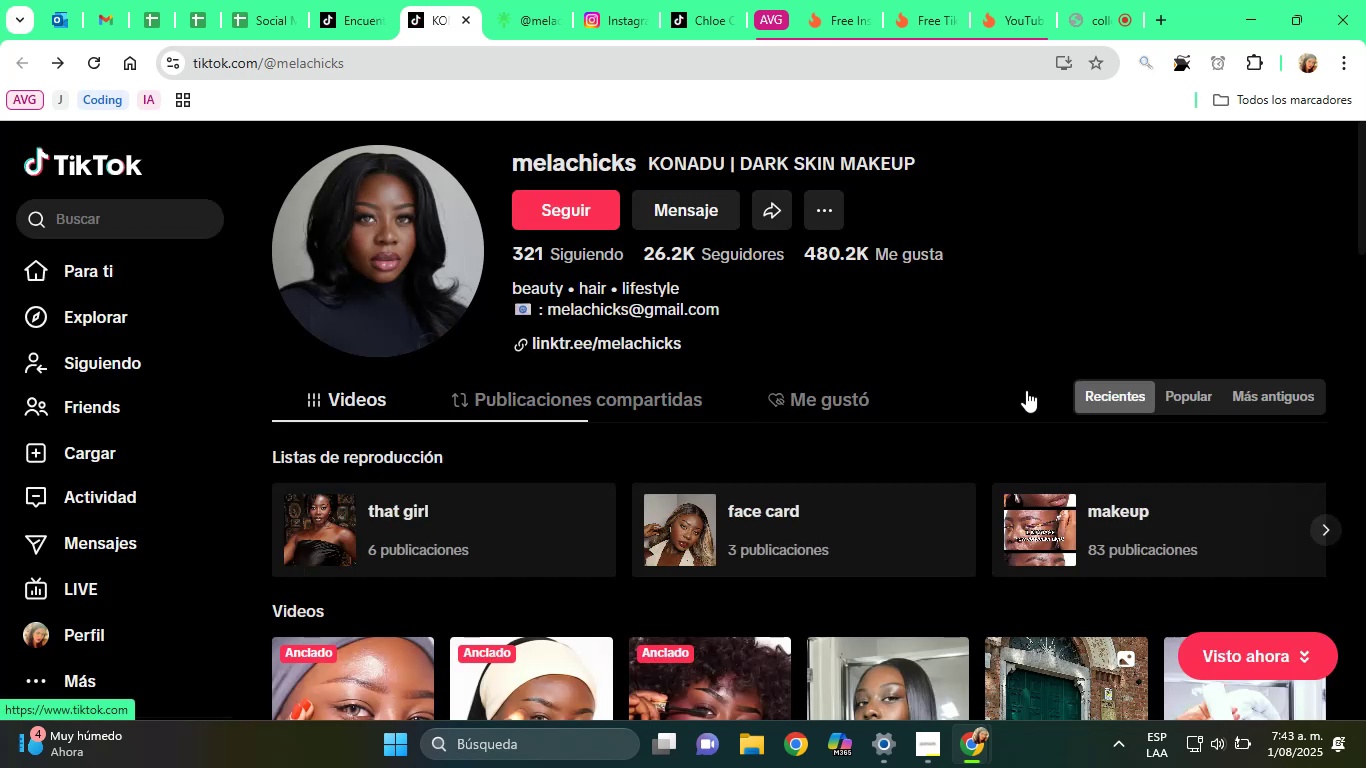 
scroll: coordinate [1088, 373], scroll_direction: down, amount: 11.0
 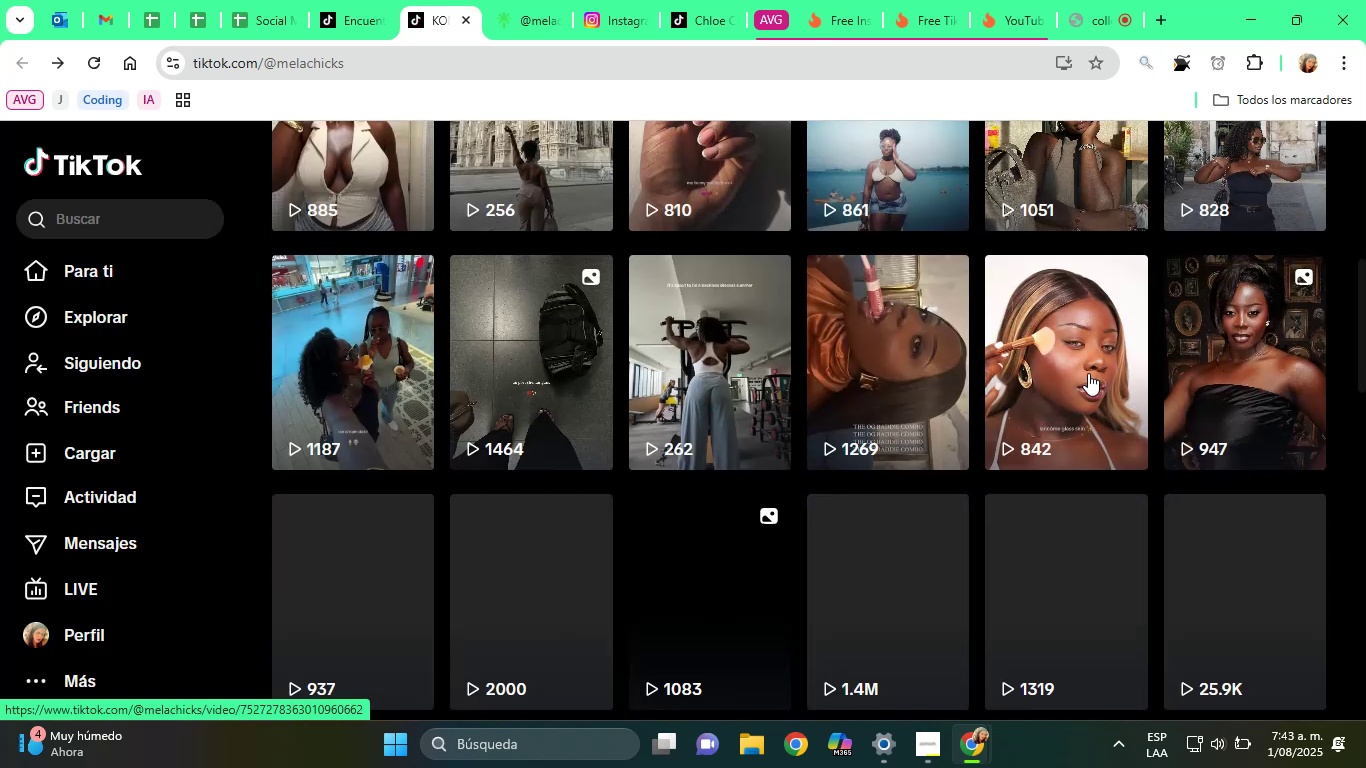 
scroll: coordinate [1088, 373], scroll_direction: up, amount: 2.0
 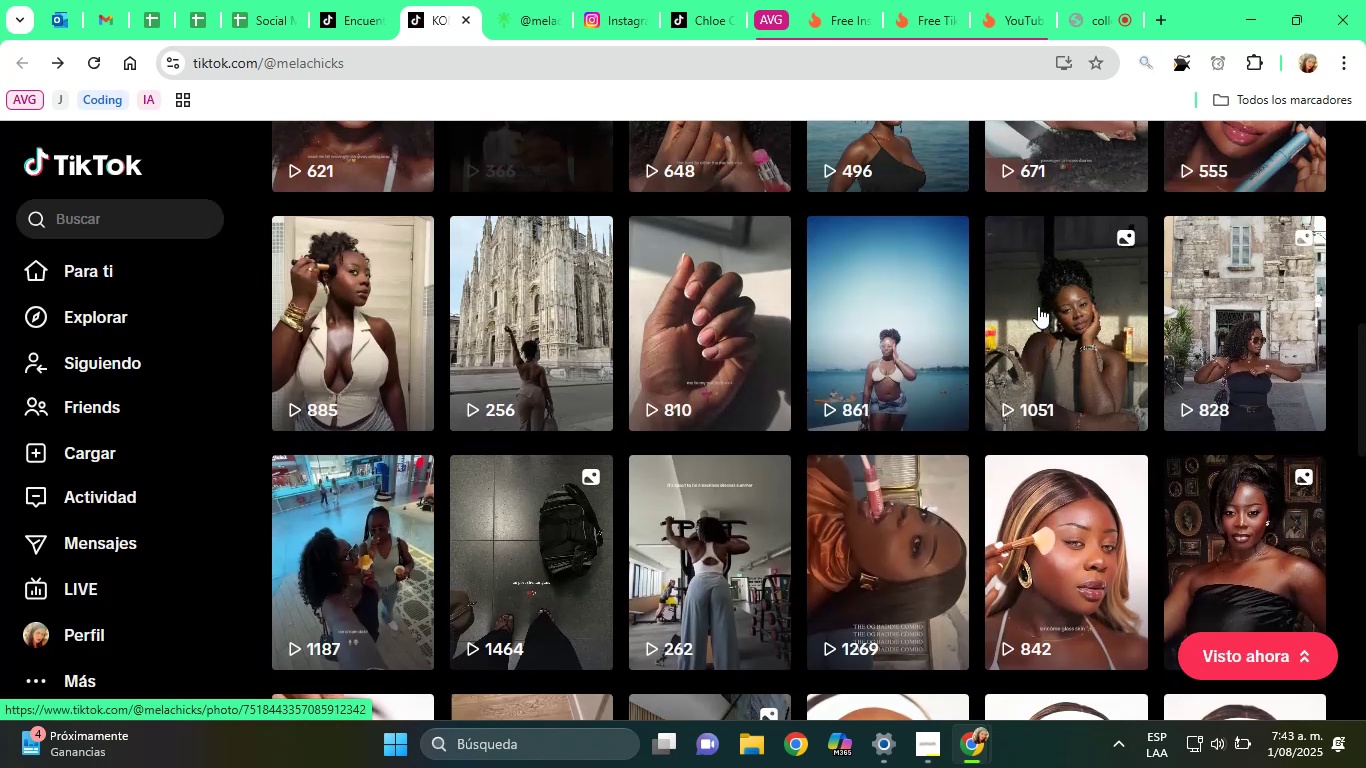 
left_click([1038, 303])
 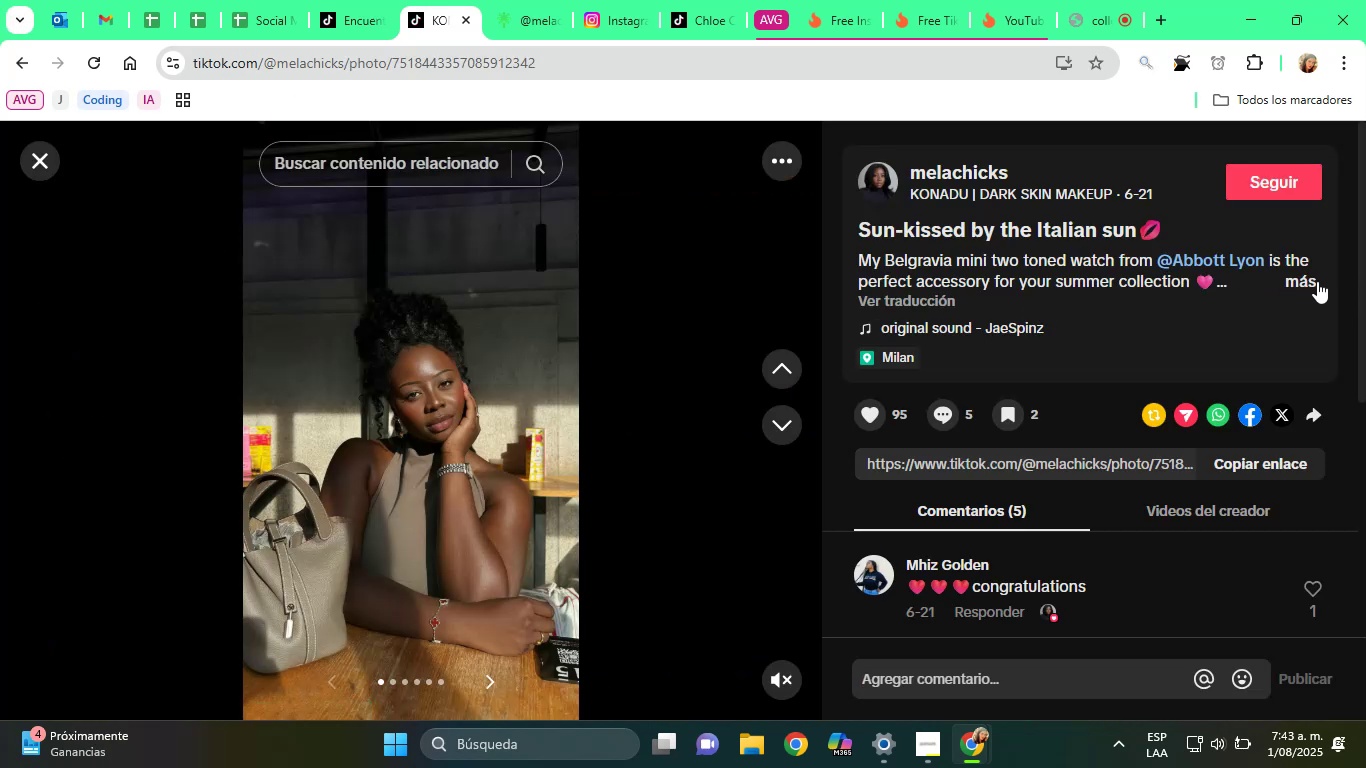 
left_click([1305, 284])
 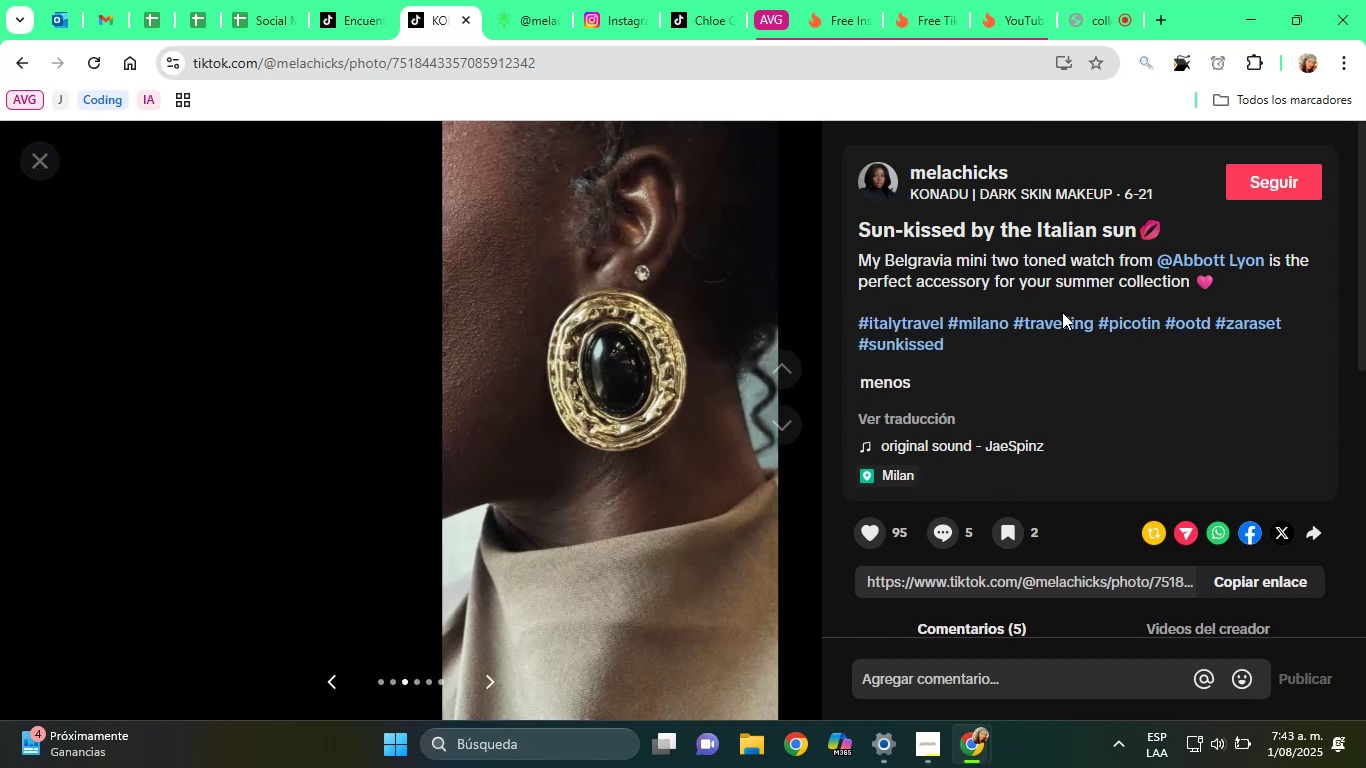 
left_click([38, 164])
 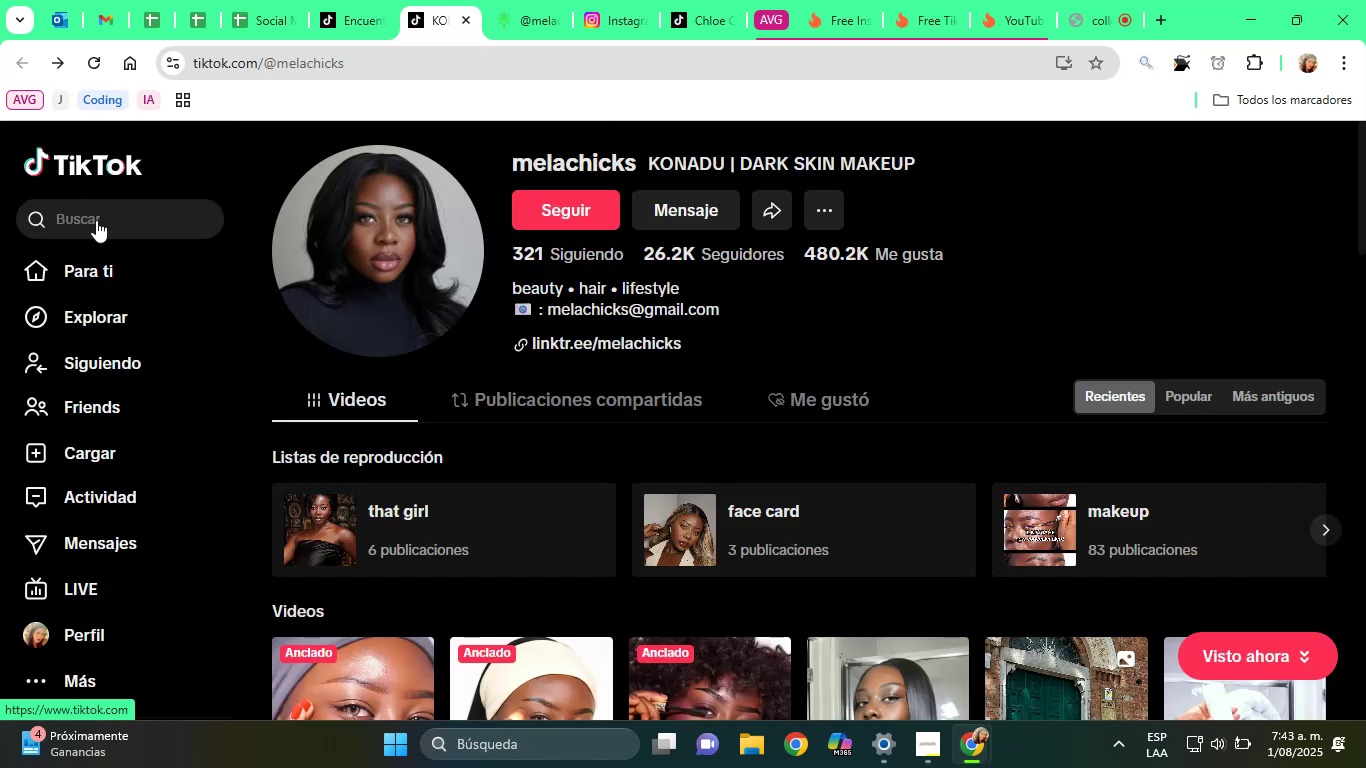 
scroll: coordinate [893, 409], scroll_direction: down, amount: 20.0
 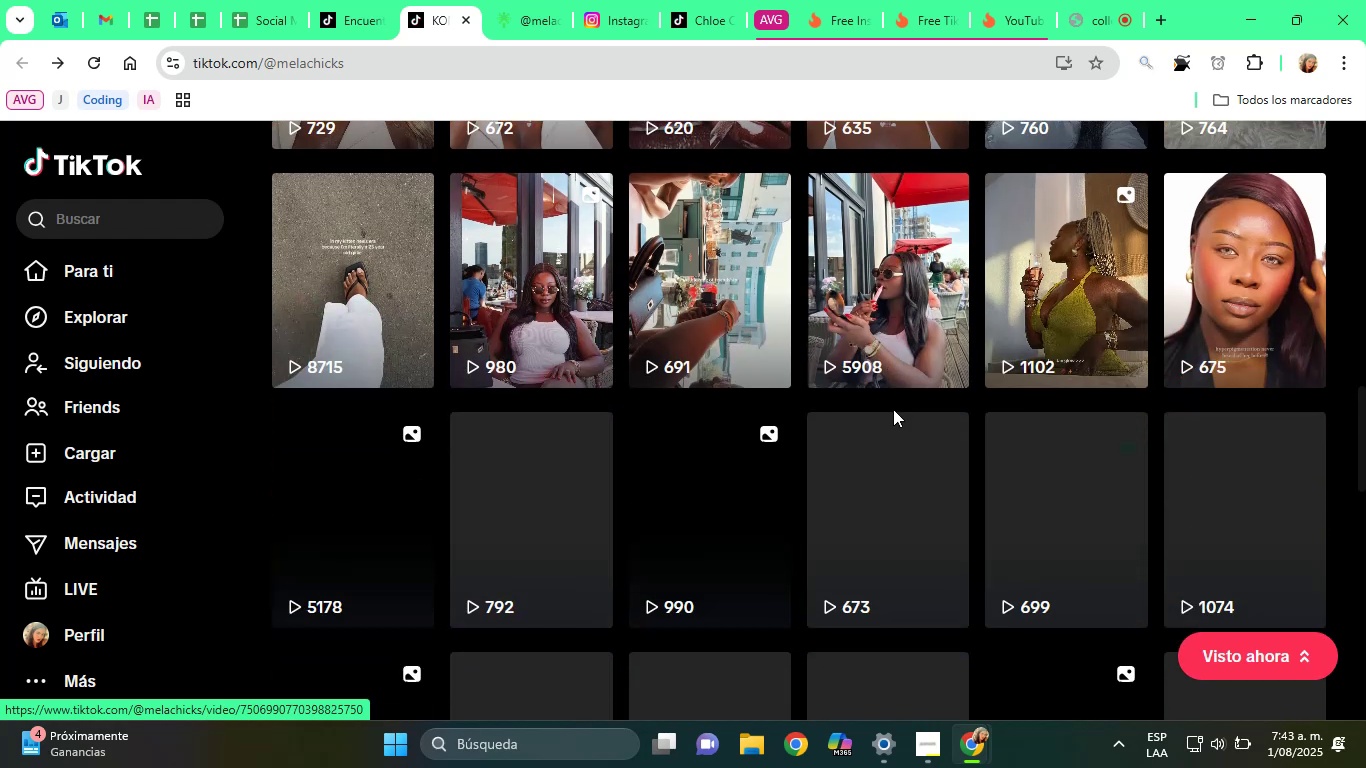 
scroll: coordinate [561, 123], scroll_direction: up, amount: 18.0
 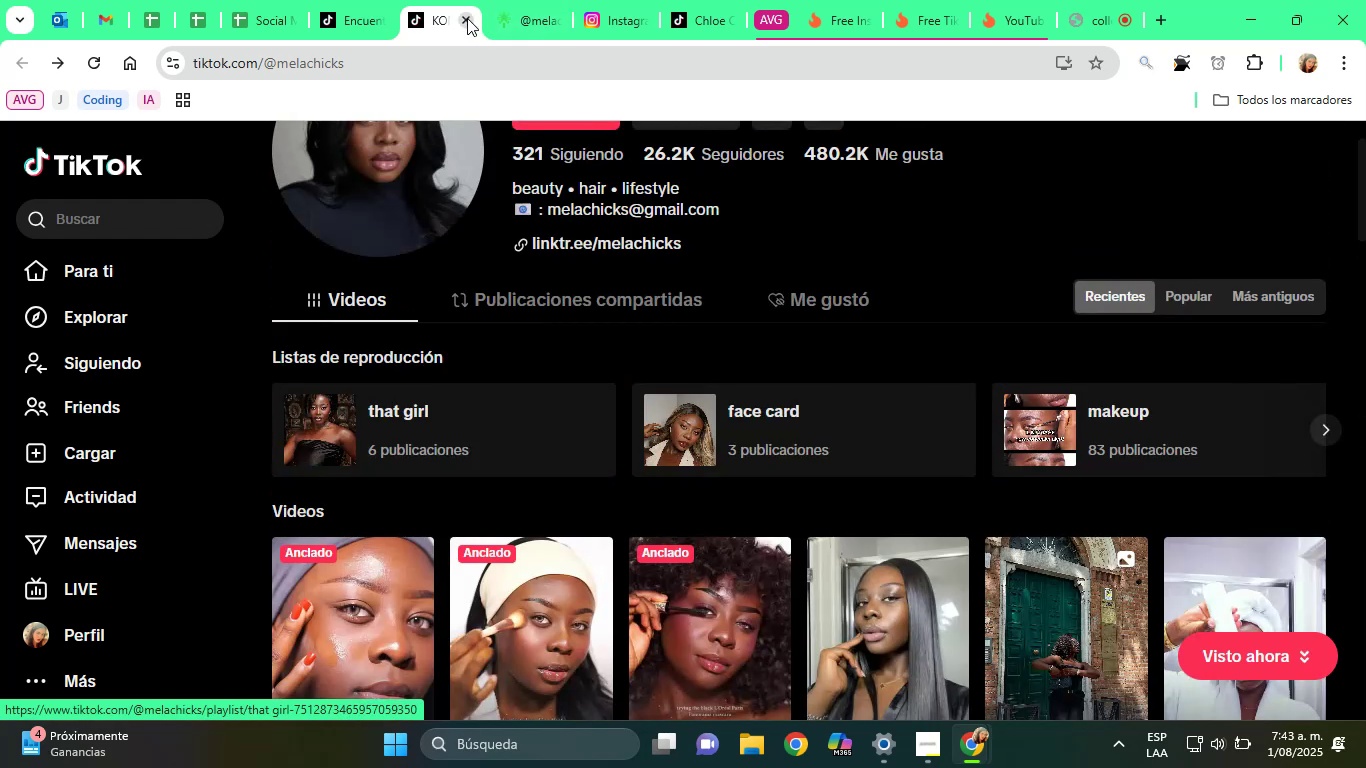 
left_click([467, 18])
 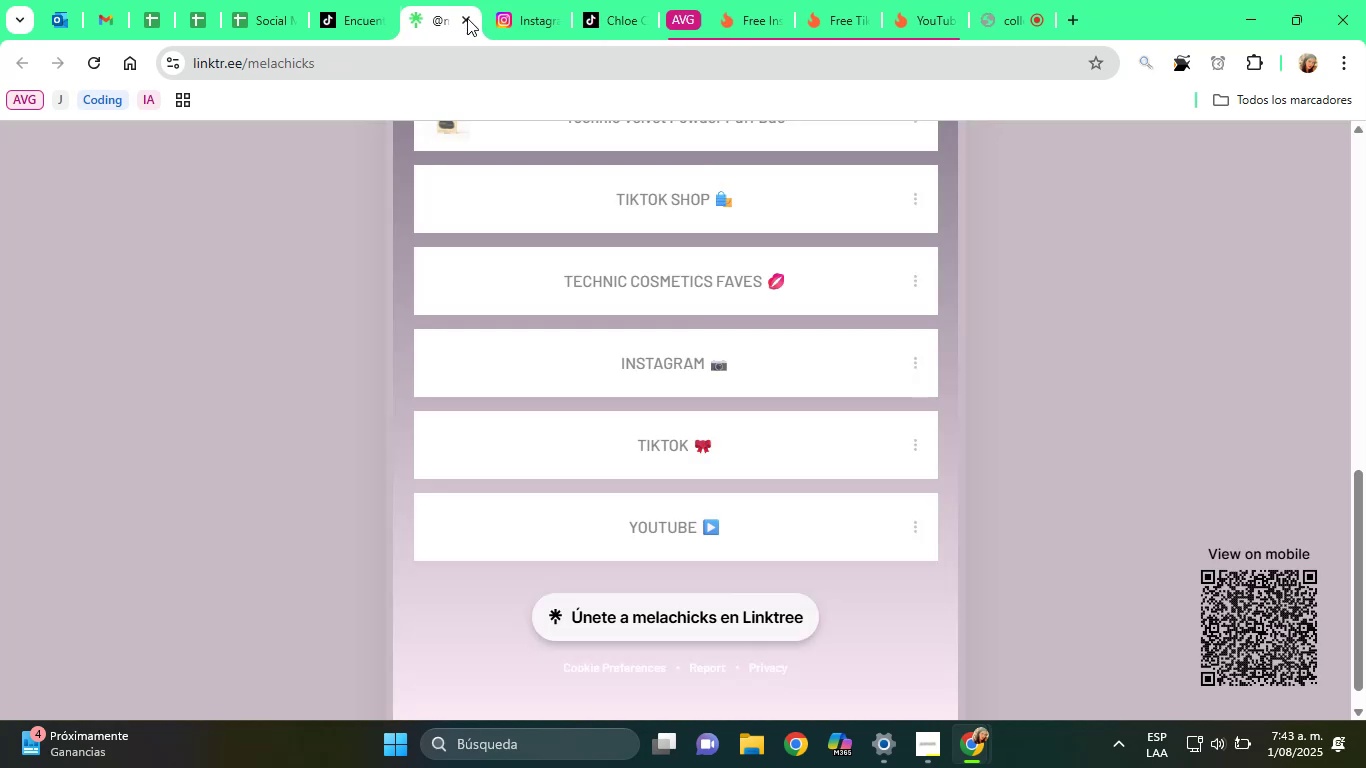 
left_click([467, 18])
 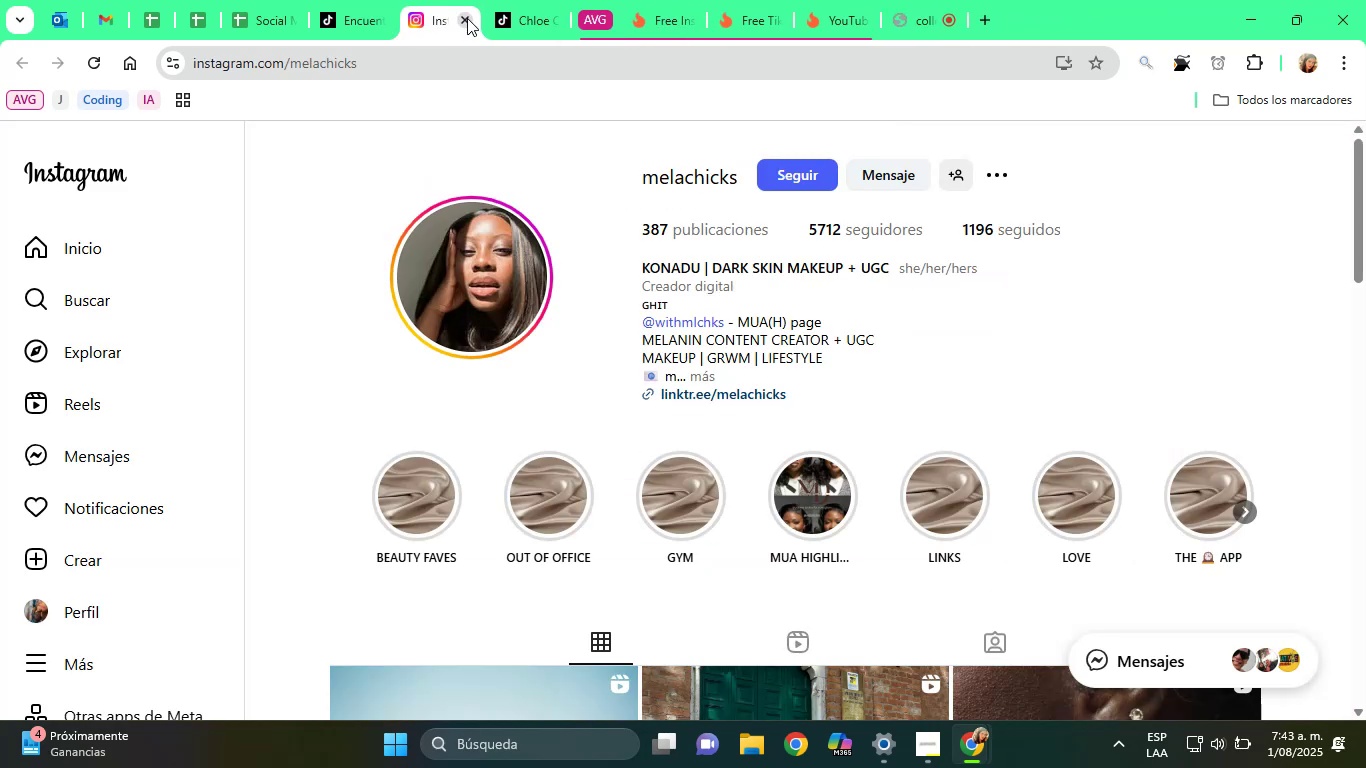 
left_click([467, 18])
 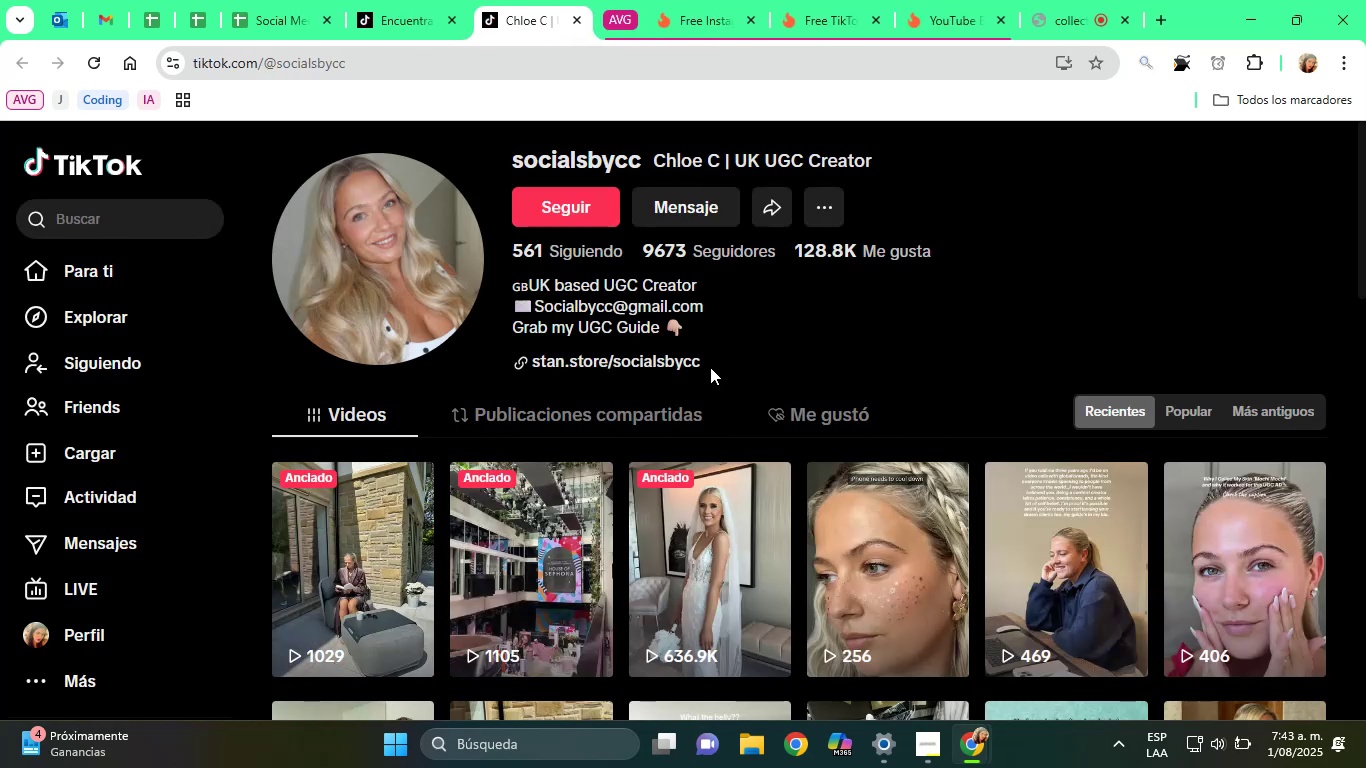 
right_click([688, 356])
 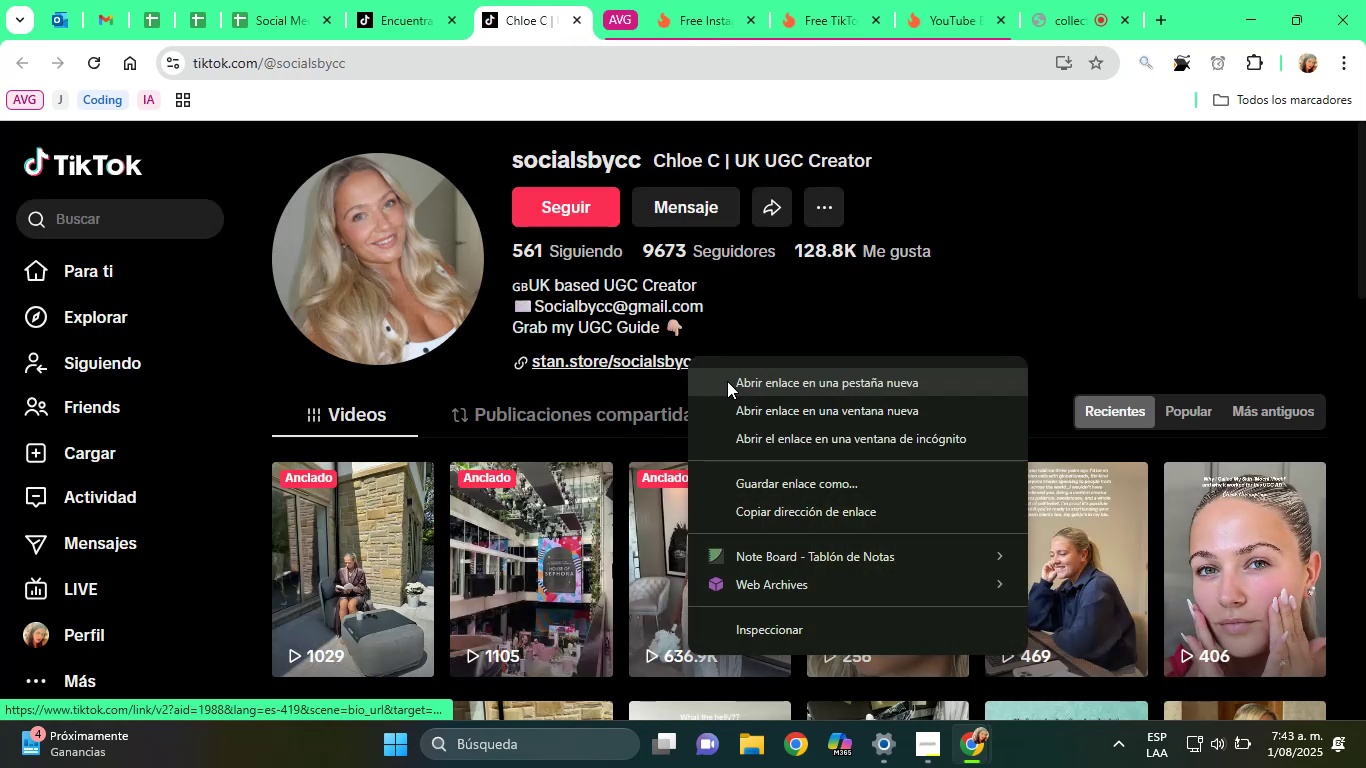 
left_click([727, 381])
 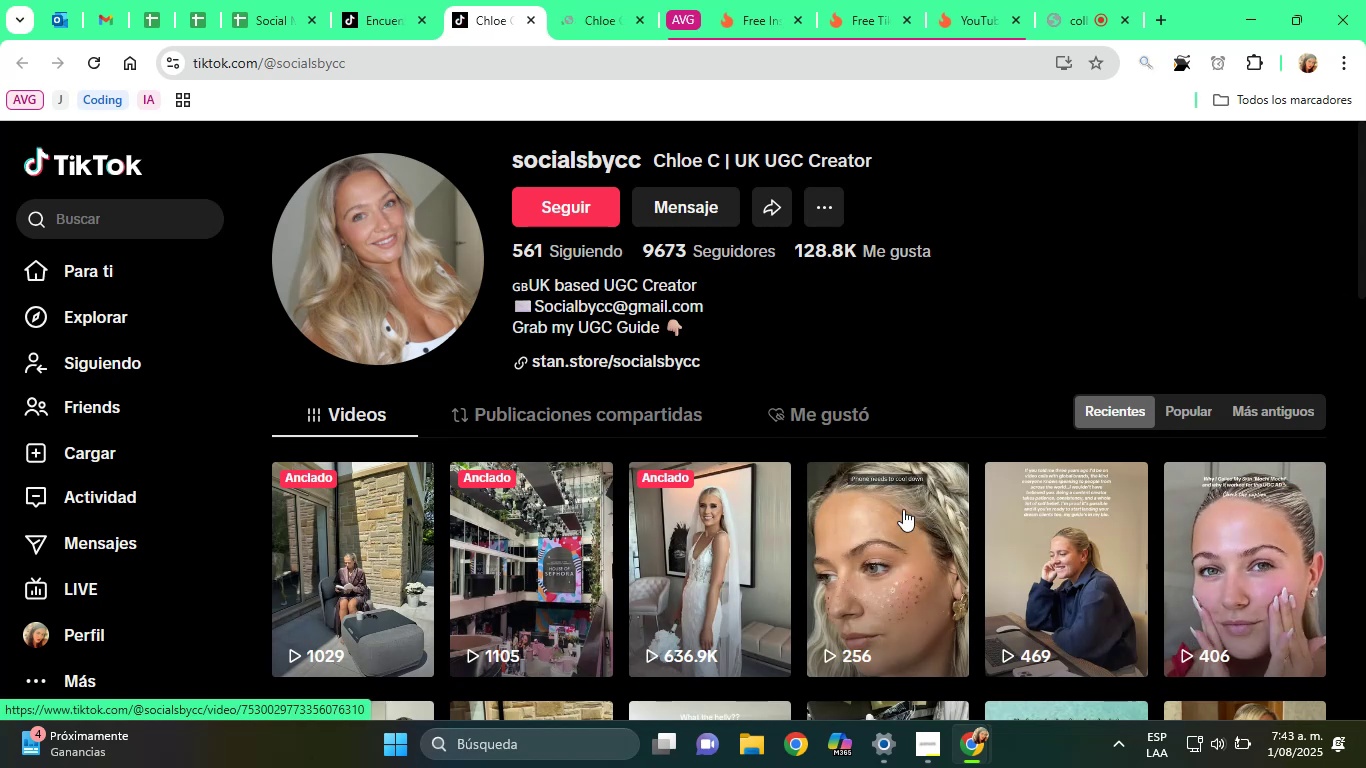 
scroll: coordinate [903, 509], scroll_direction: down, amount: 5.0
 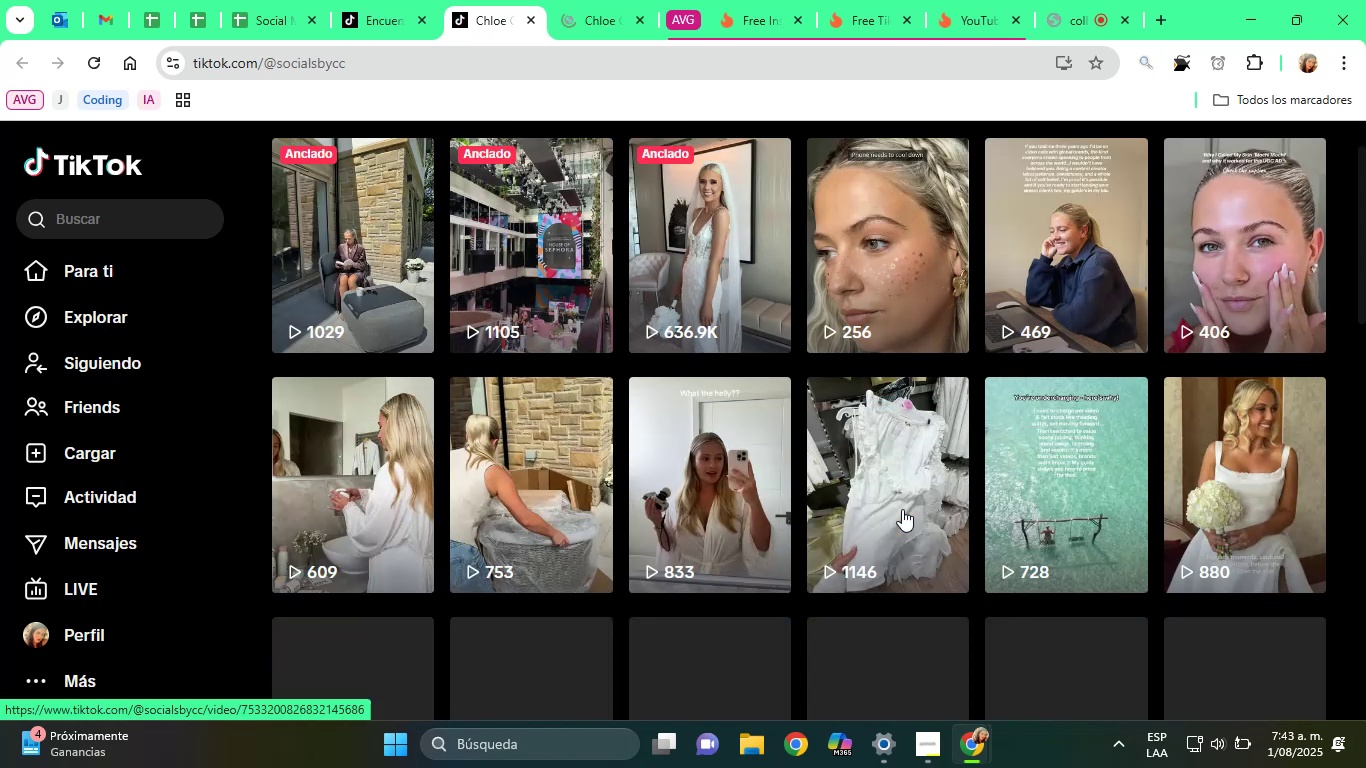 
mouse_move([862, 514])
 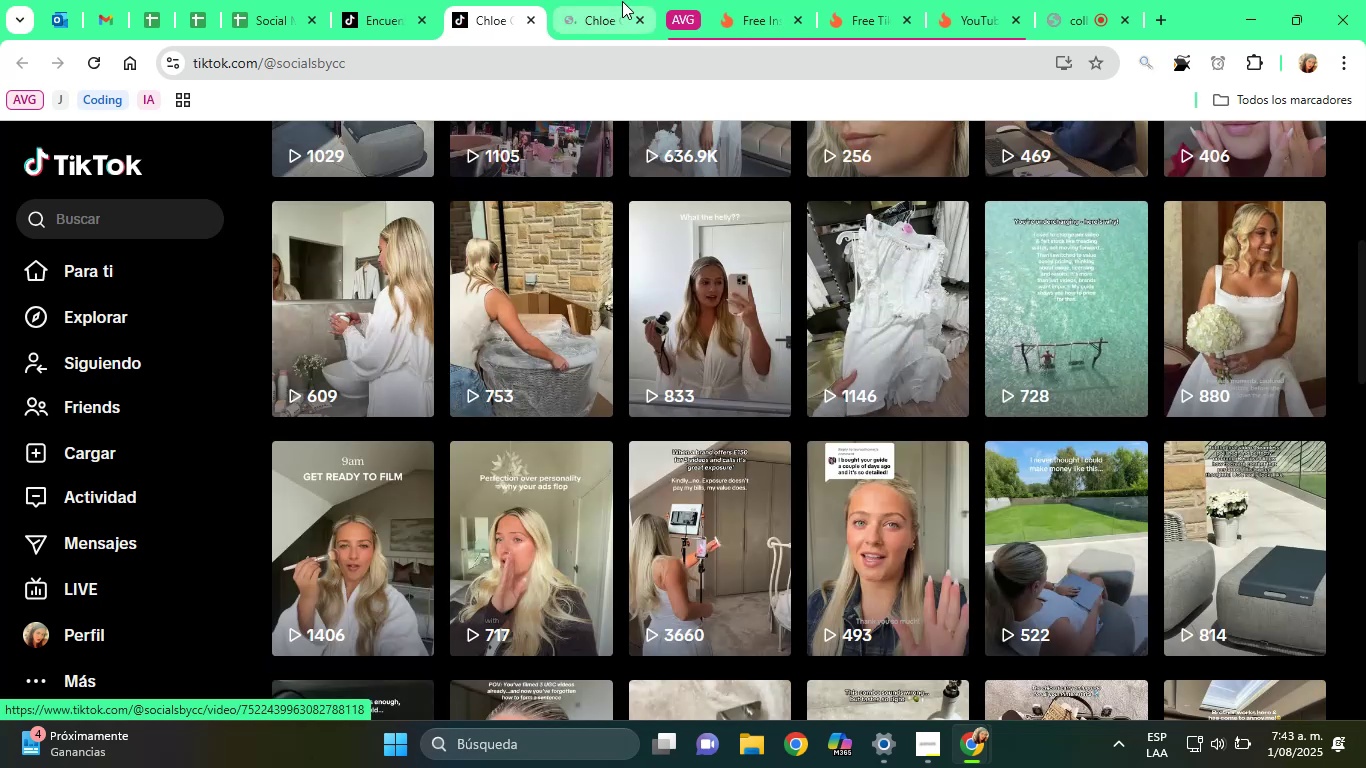 
left_click([621, 0])
 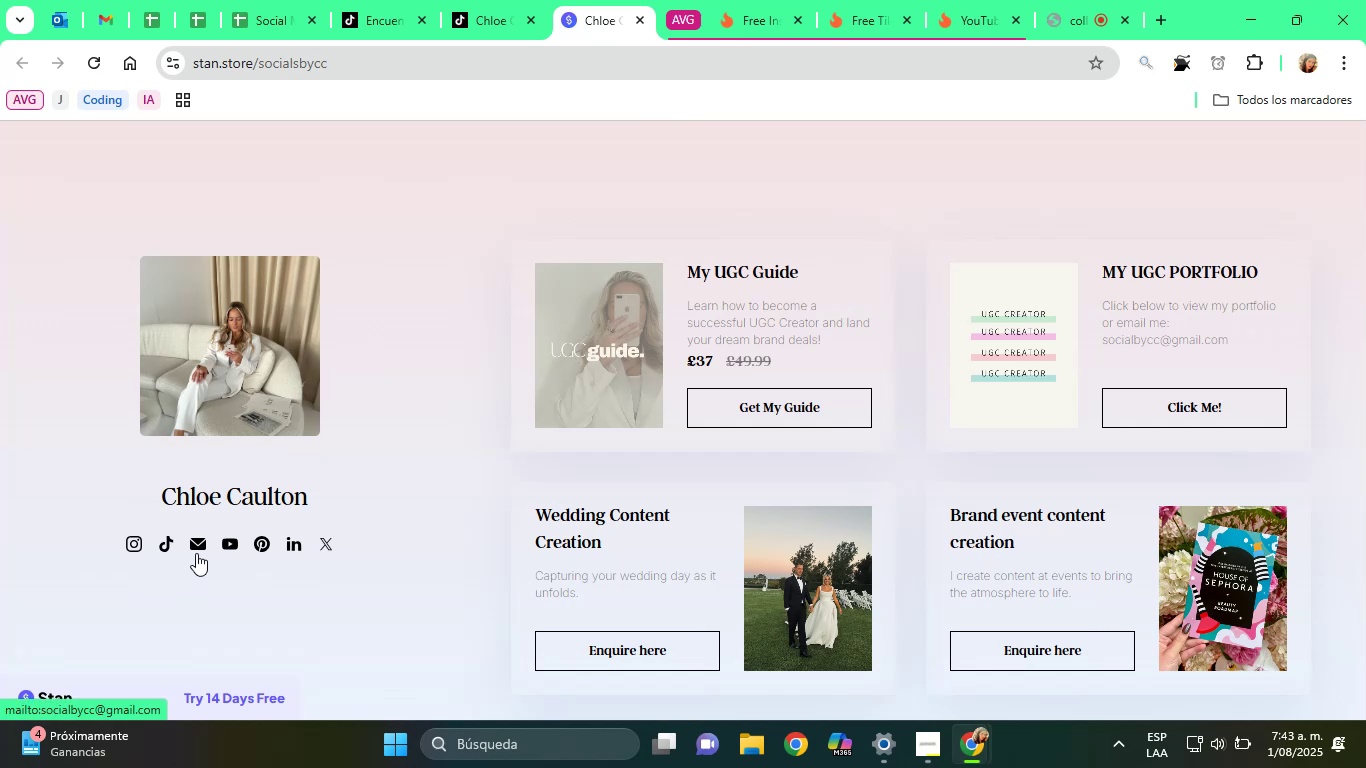 
wait(7.09)
 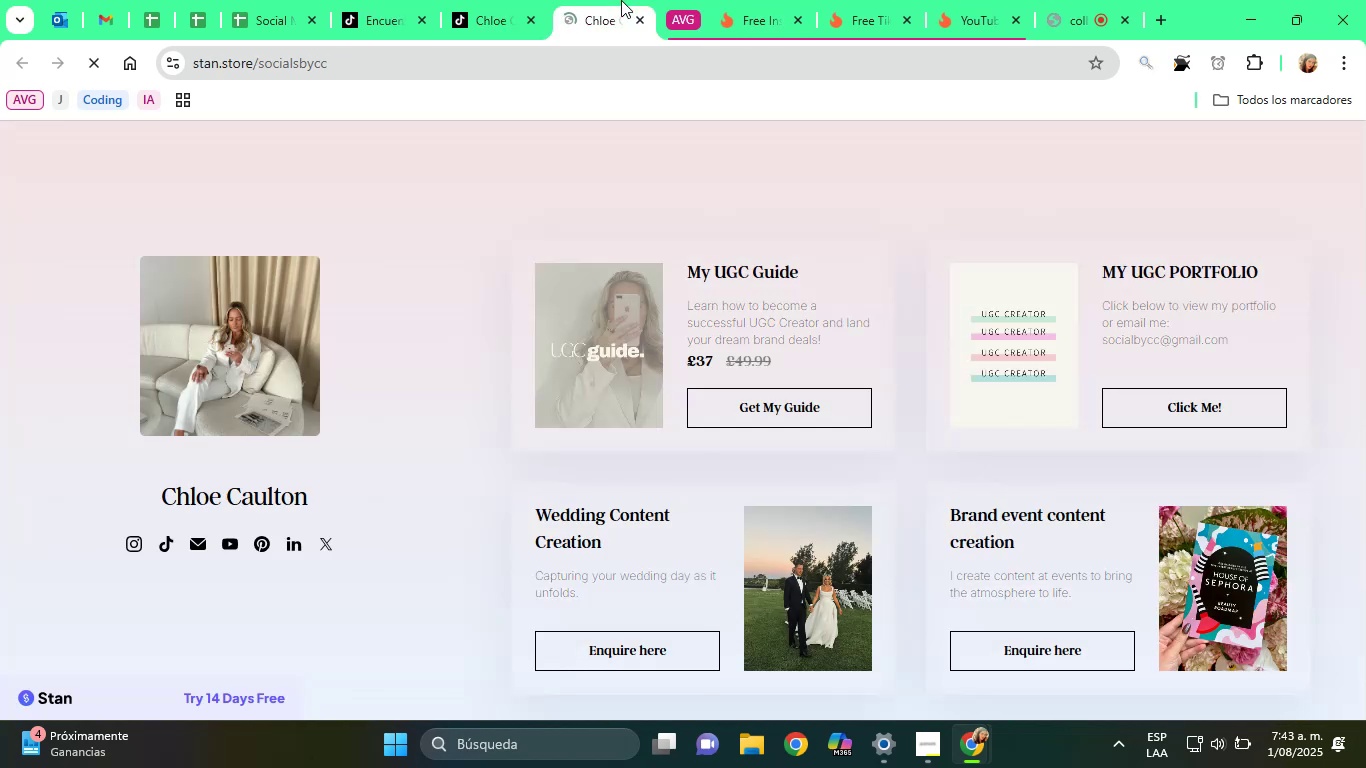 
left_click([474, 0])
 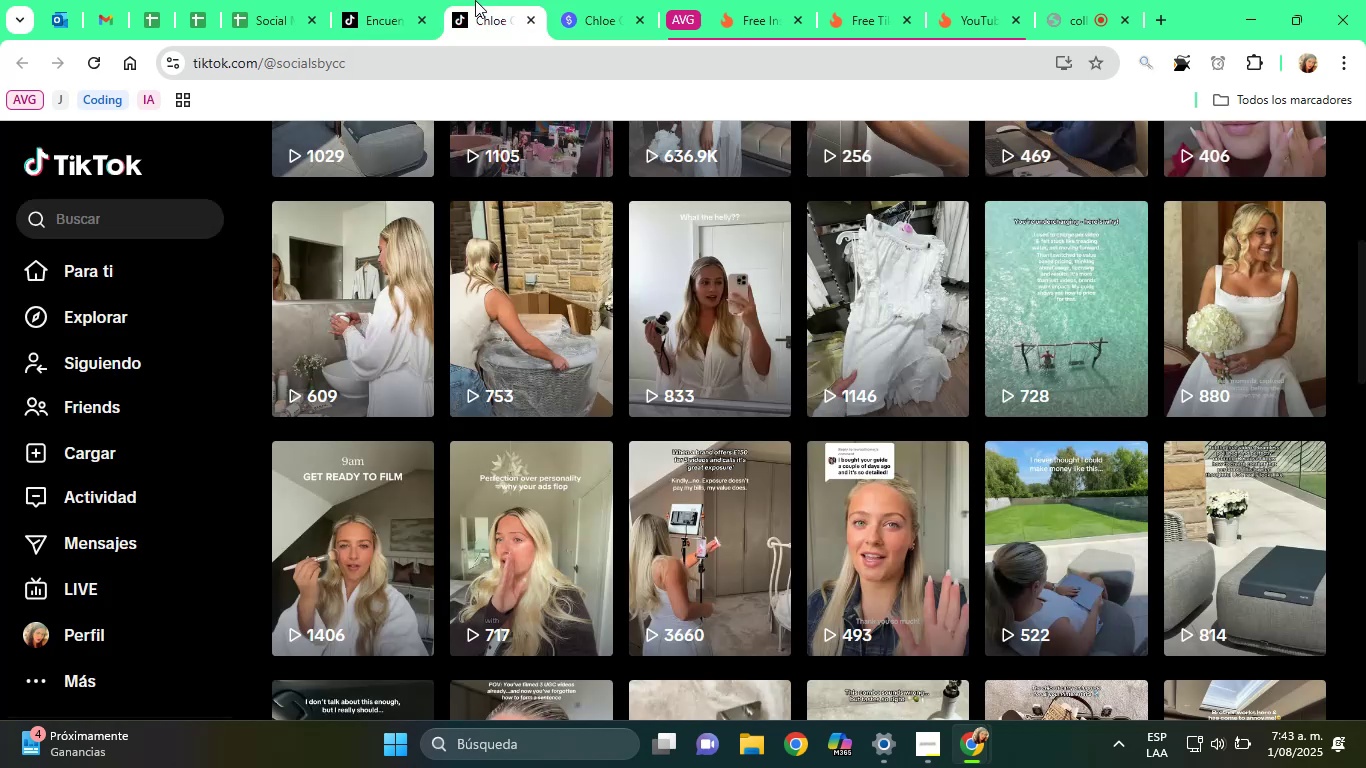 
scroll: coordinate [614, 284], scroll_direction: up, amount: 12.0
 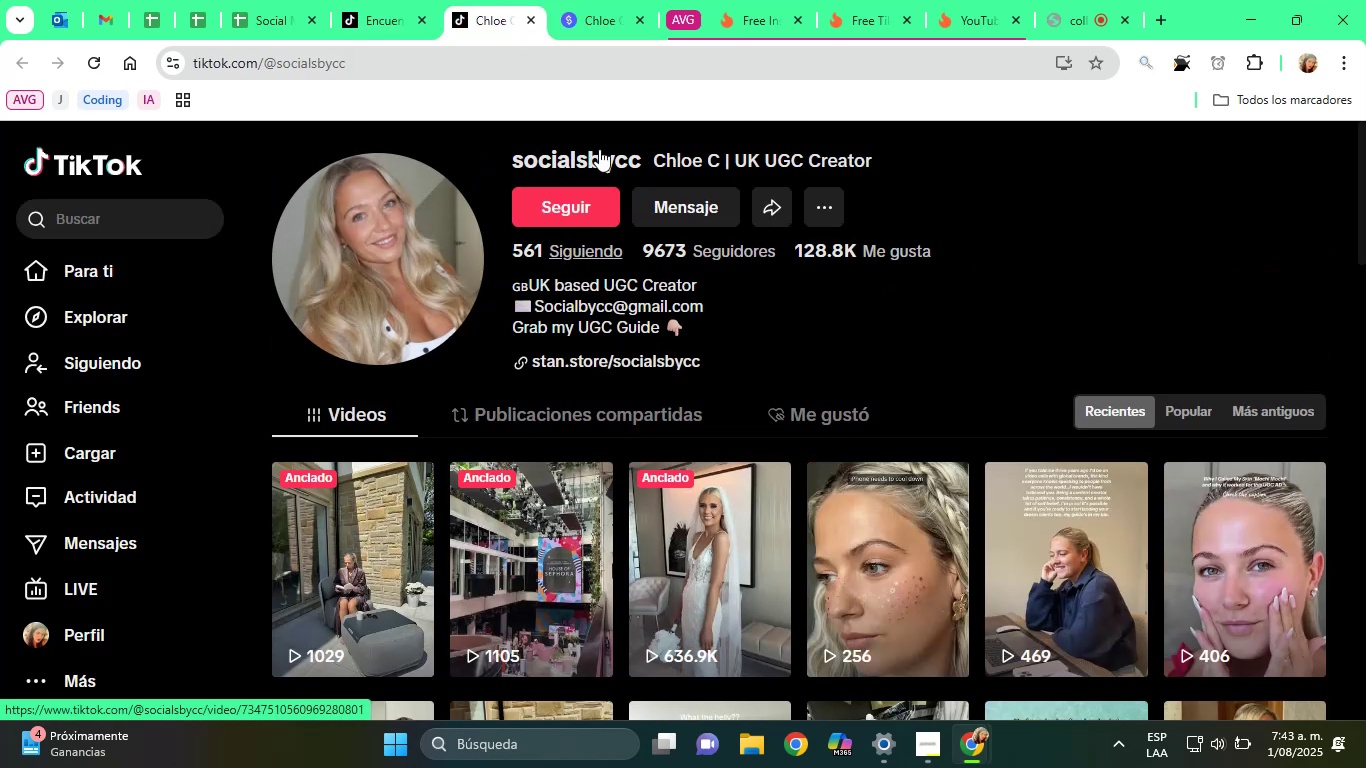 
mouse_move([583, 20])
 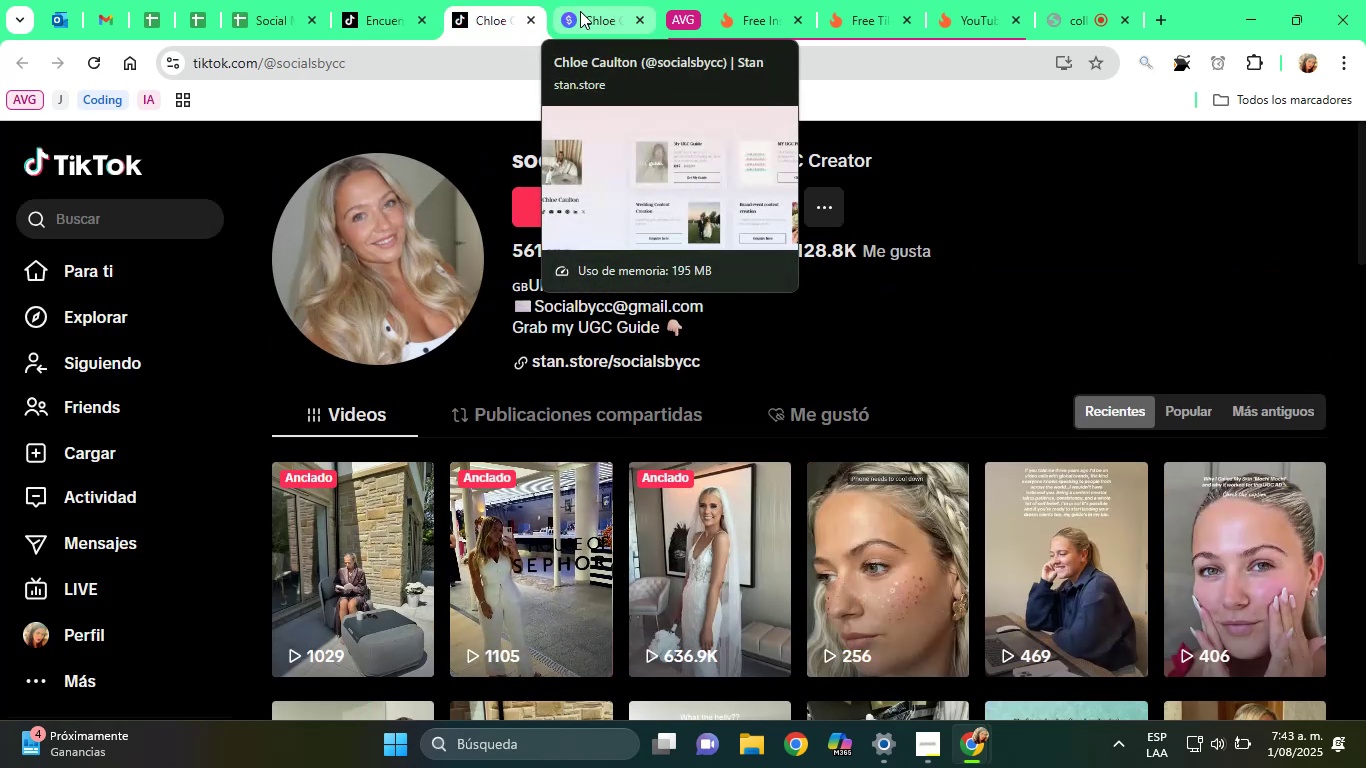 
left_click([580, 10])
 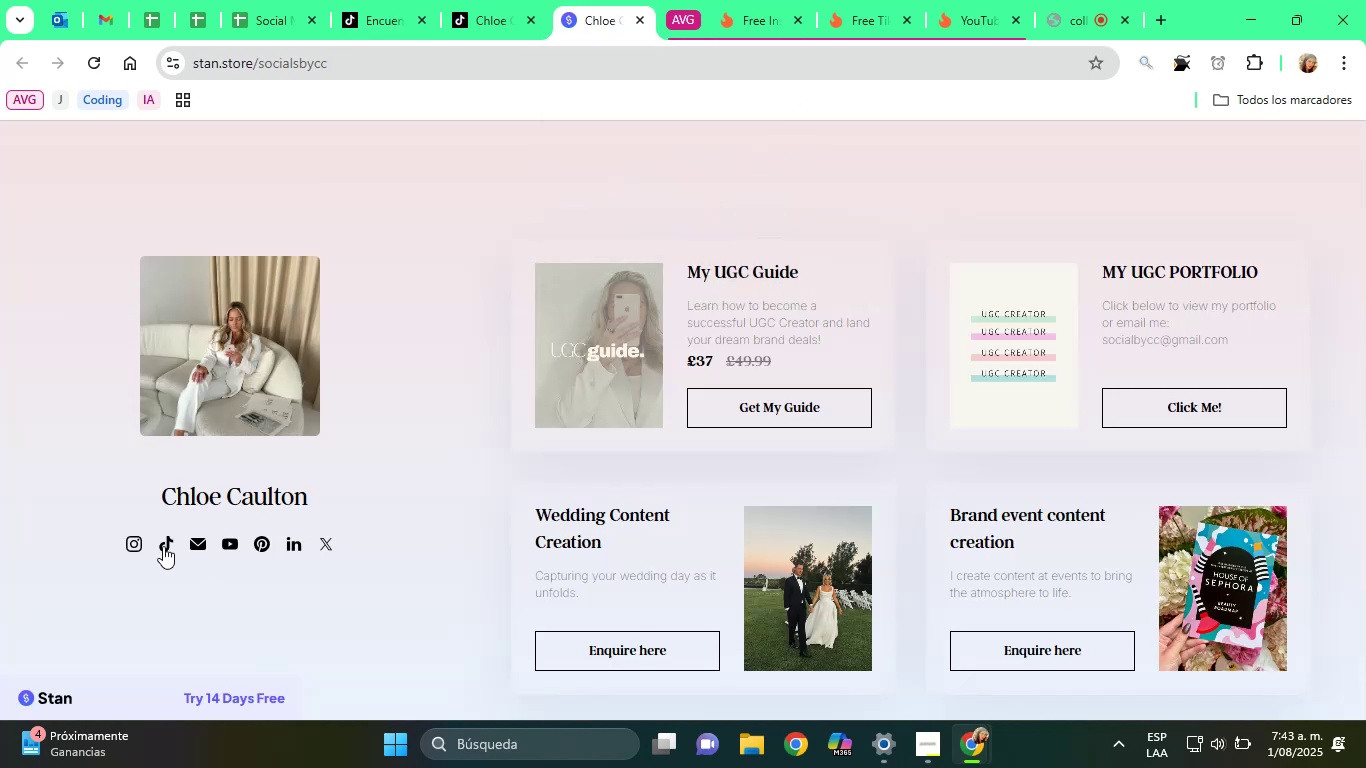 
right_click([143, 544])
 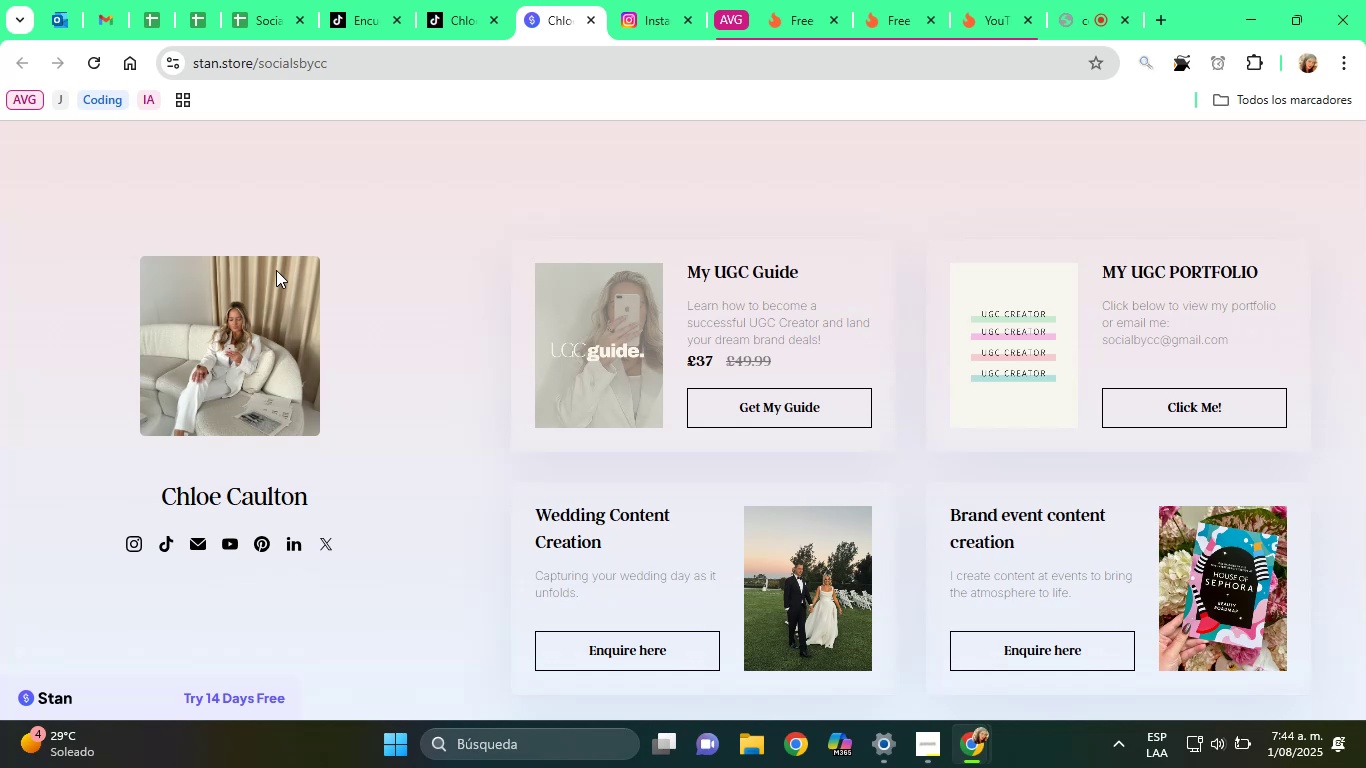 
wait(33.11)
 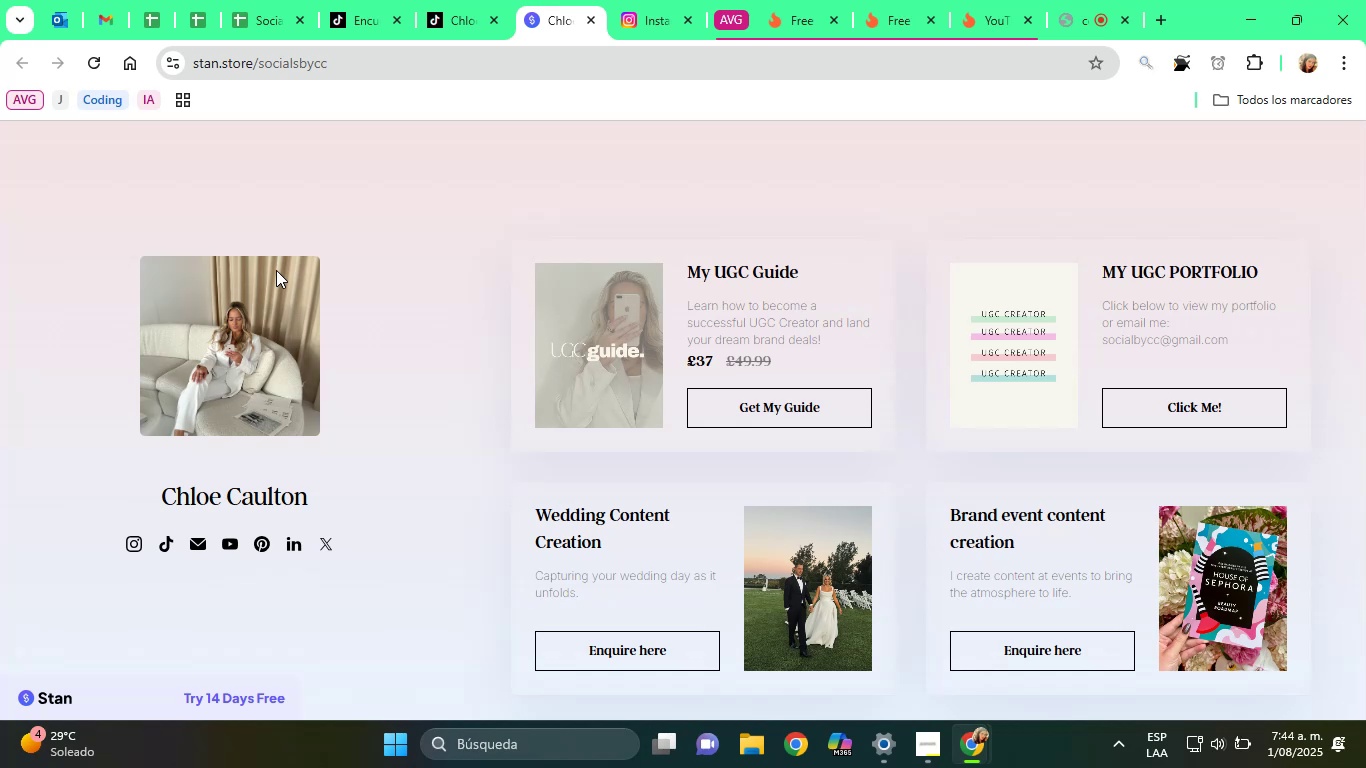 
left_click([588, 20])
 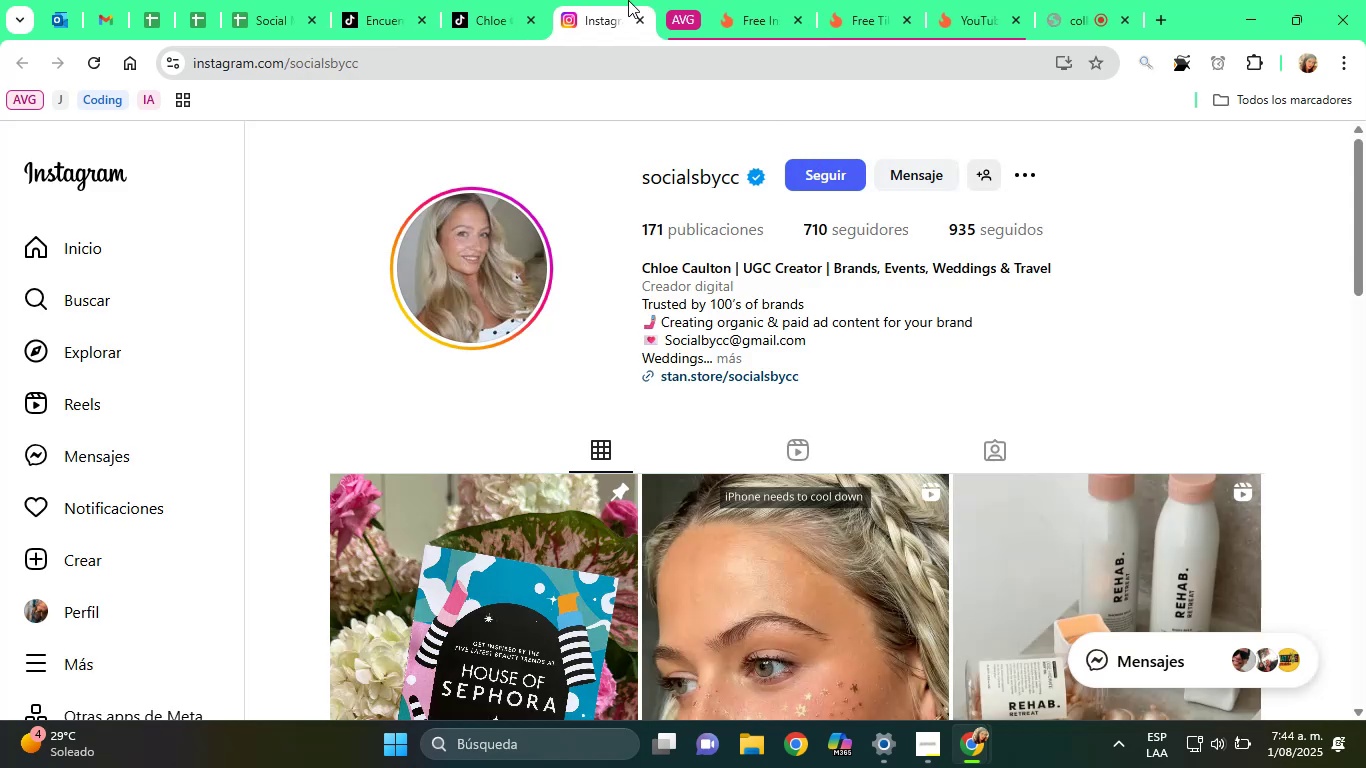 
wait(5.62)
 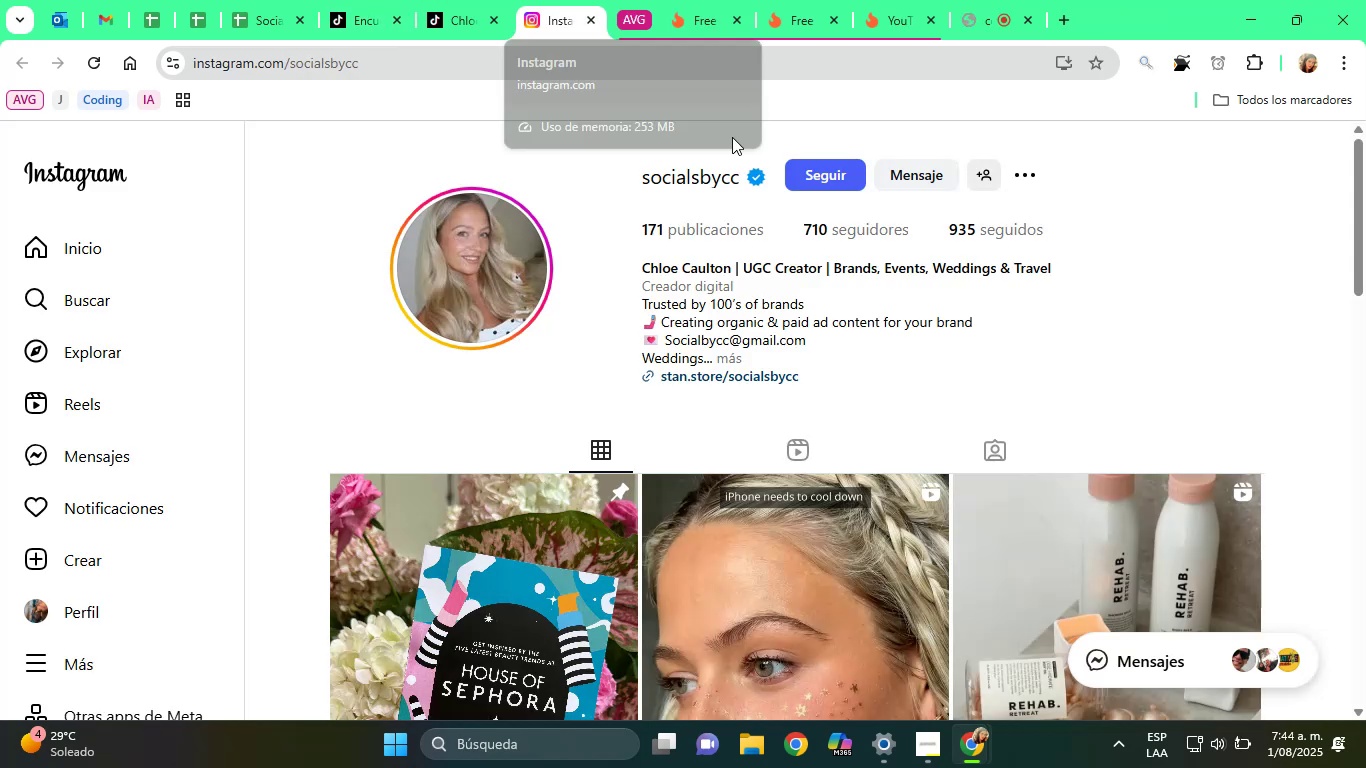 
left_click([631, 16])
 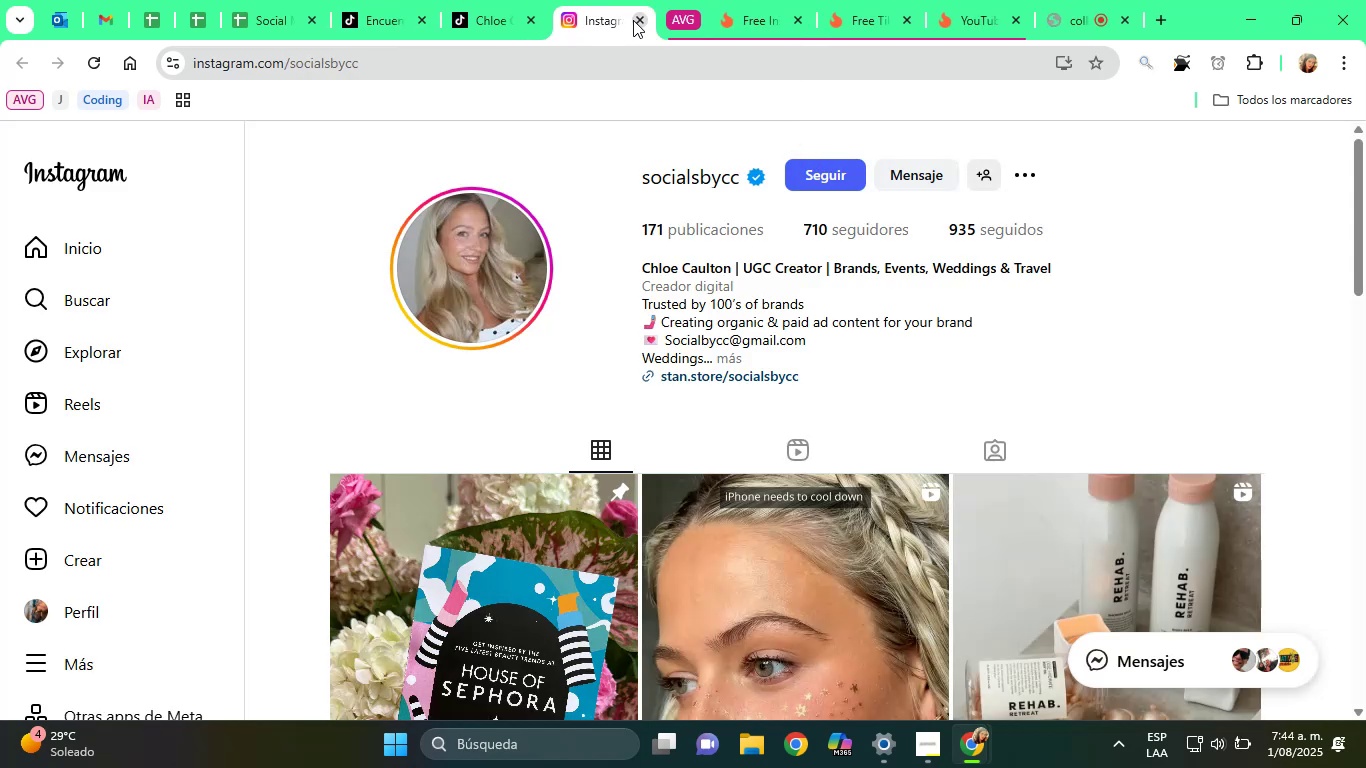 
left_click([633, 20])
 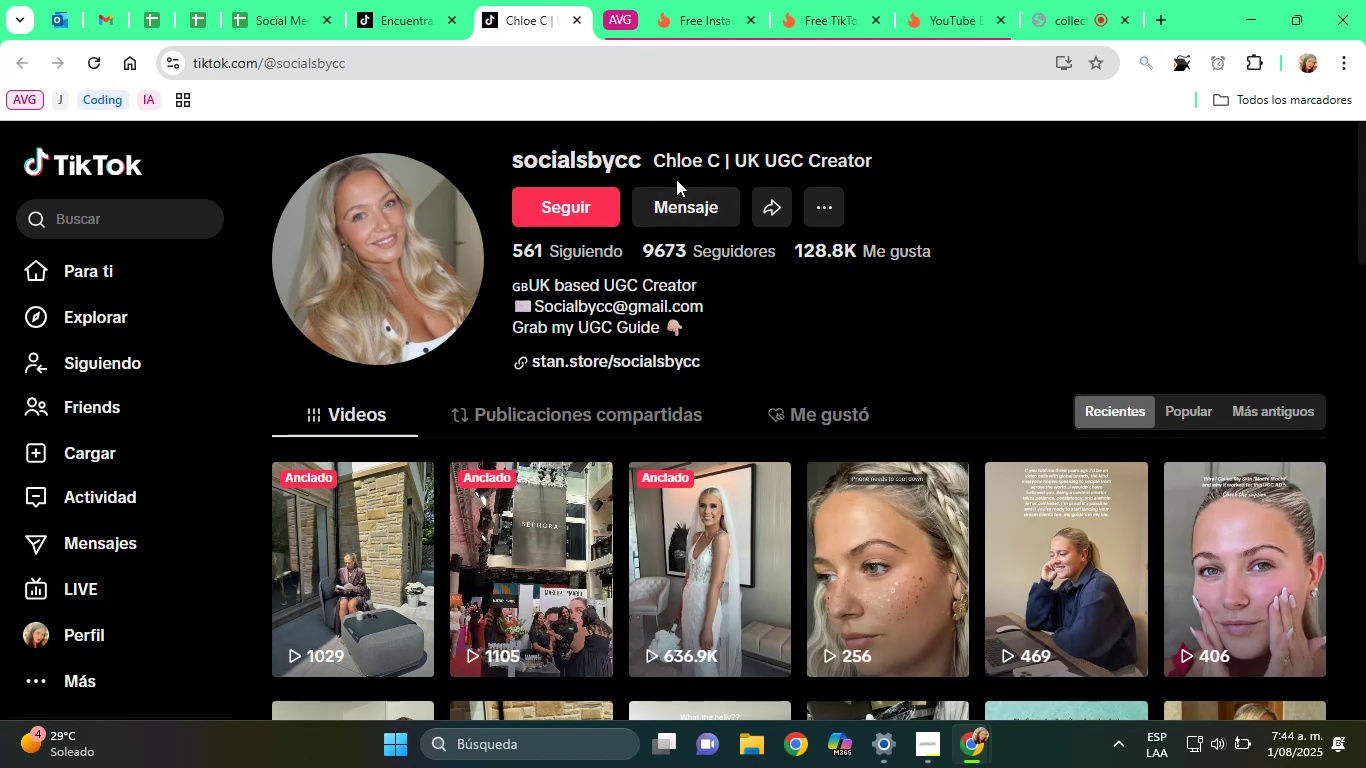 
left_click_drag(start_coordinate=[656, 162], to_coordinate=[685, 162])
 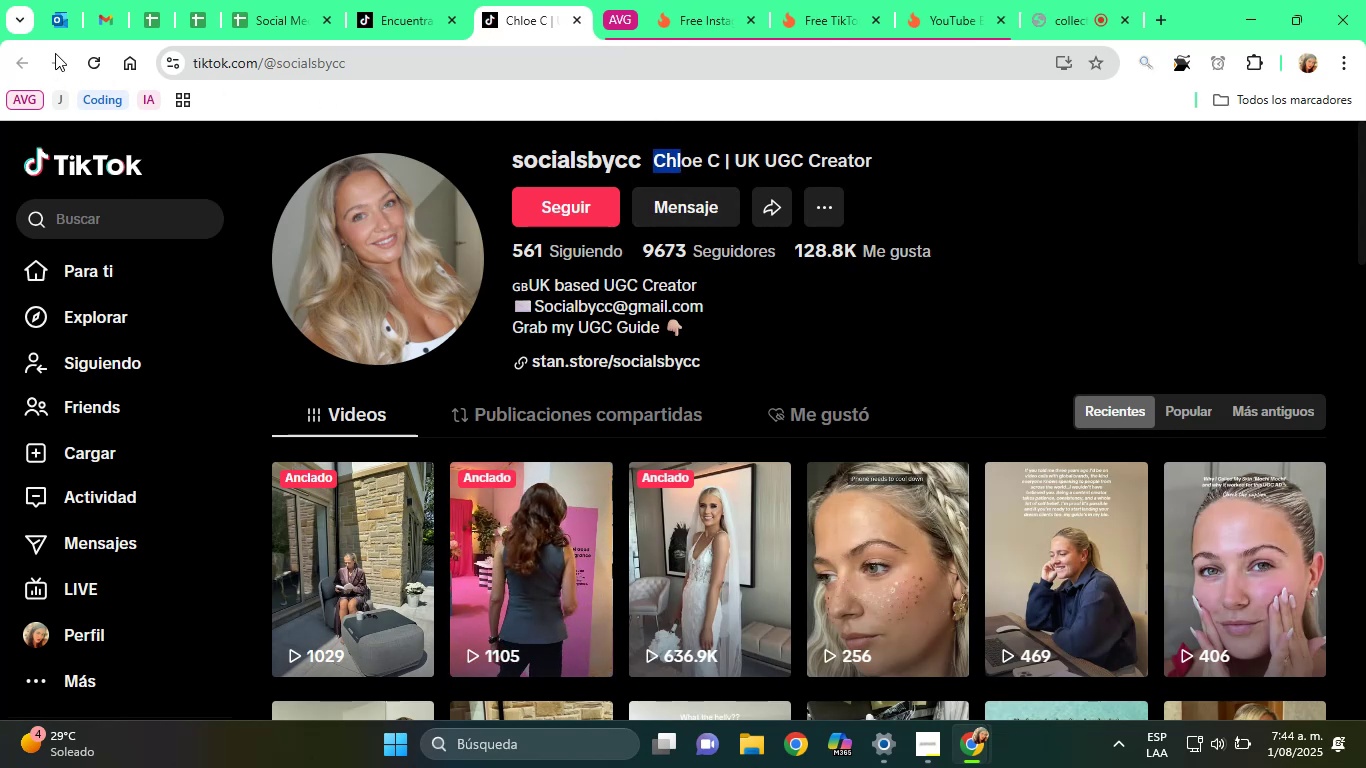 
left_click([12, 19])
 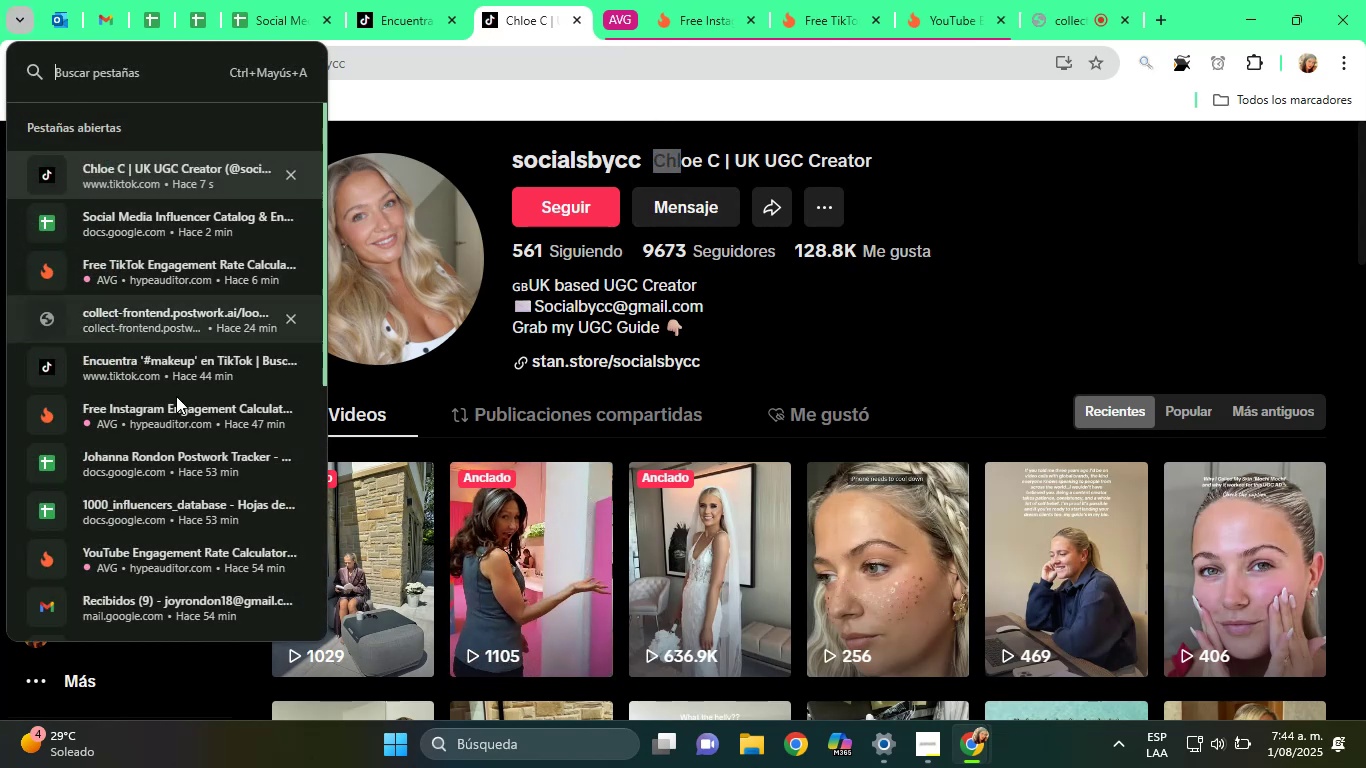 
scroll: coordinate [184, 487], scroll_direction: down, amount: 4.0
 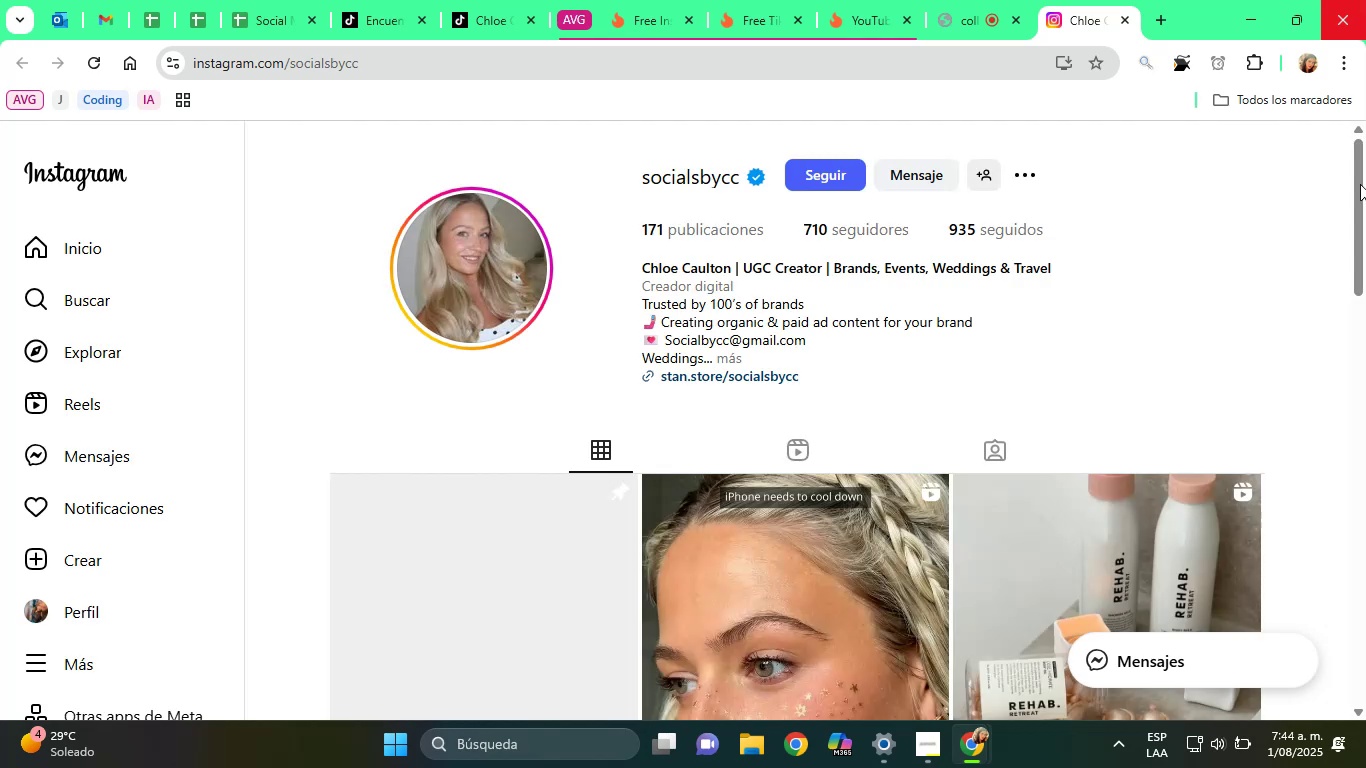 
wait(6.8)
 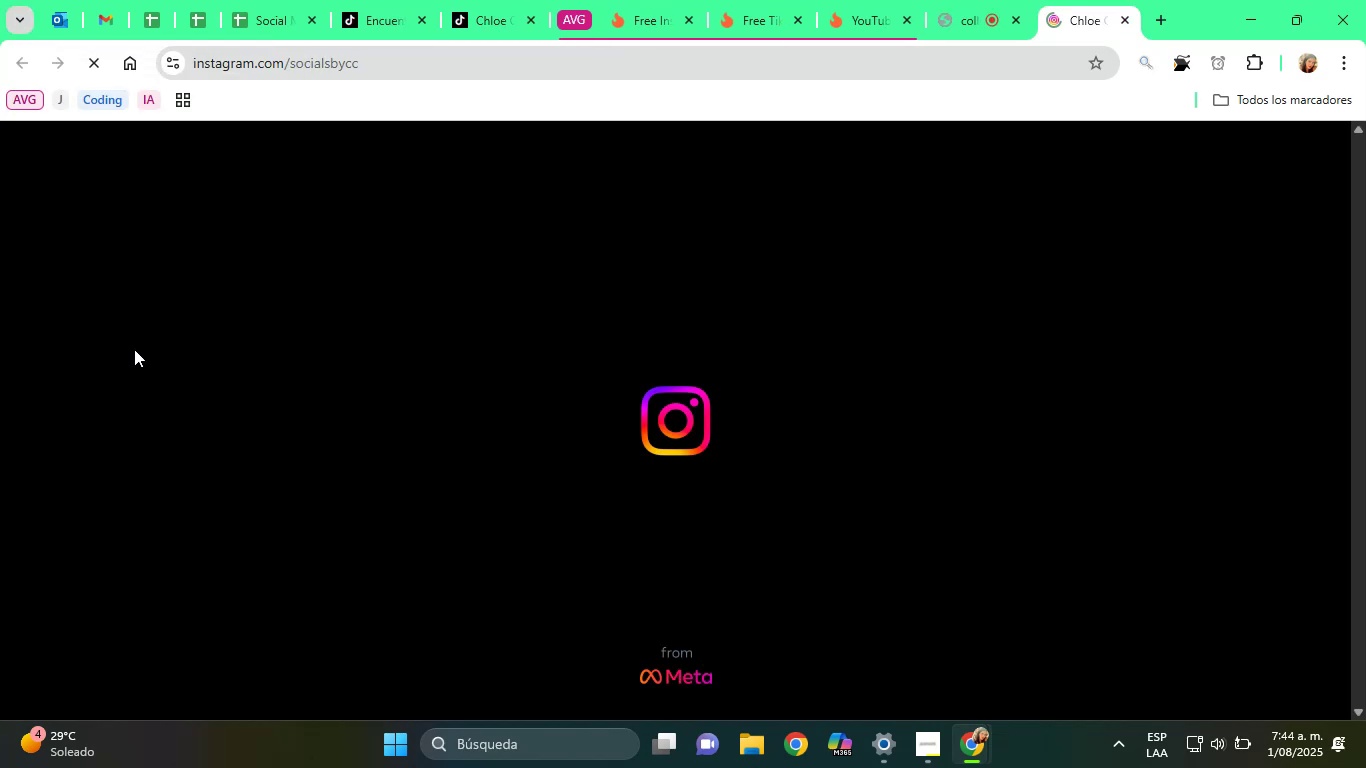 
left_click_drag(start_coordinate=[634, 267], to_coordinate=[731, 270])
 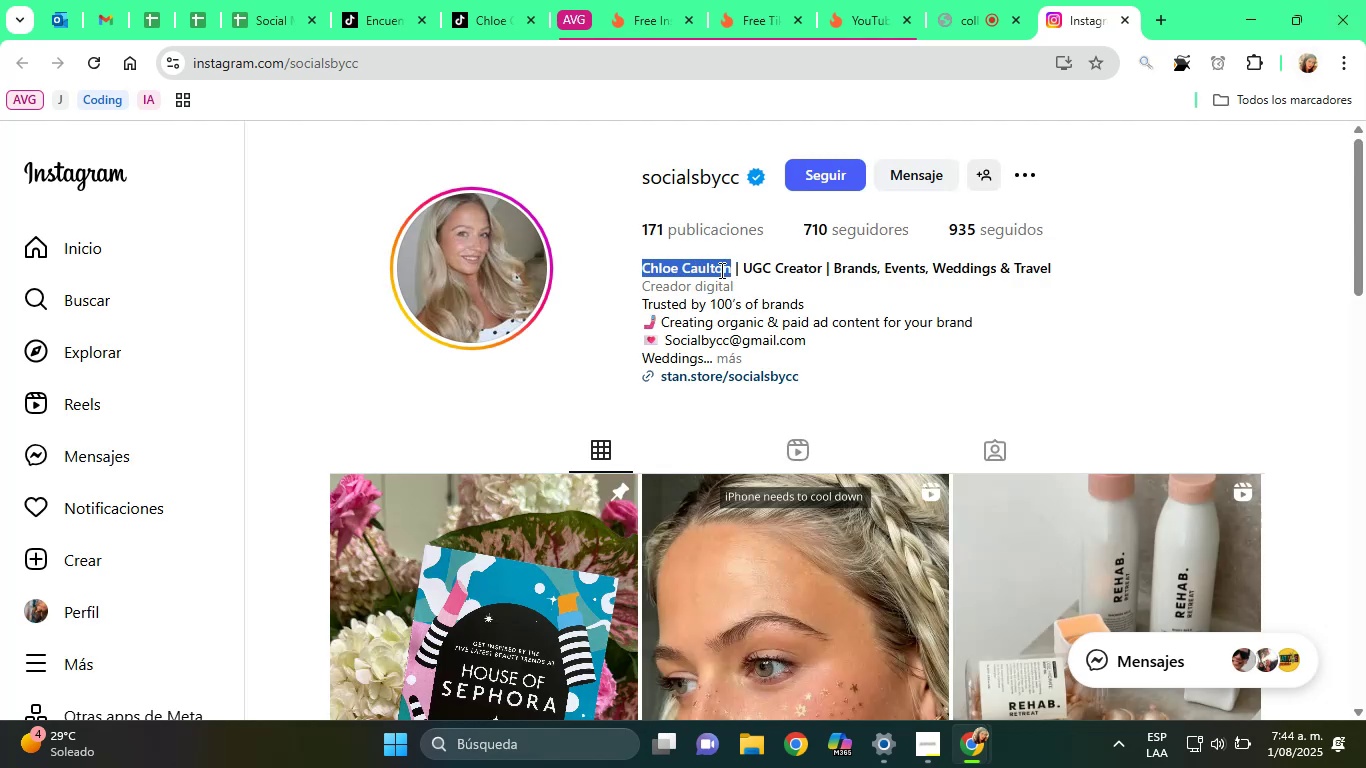 
right_click([720, 270])
 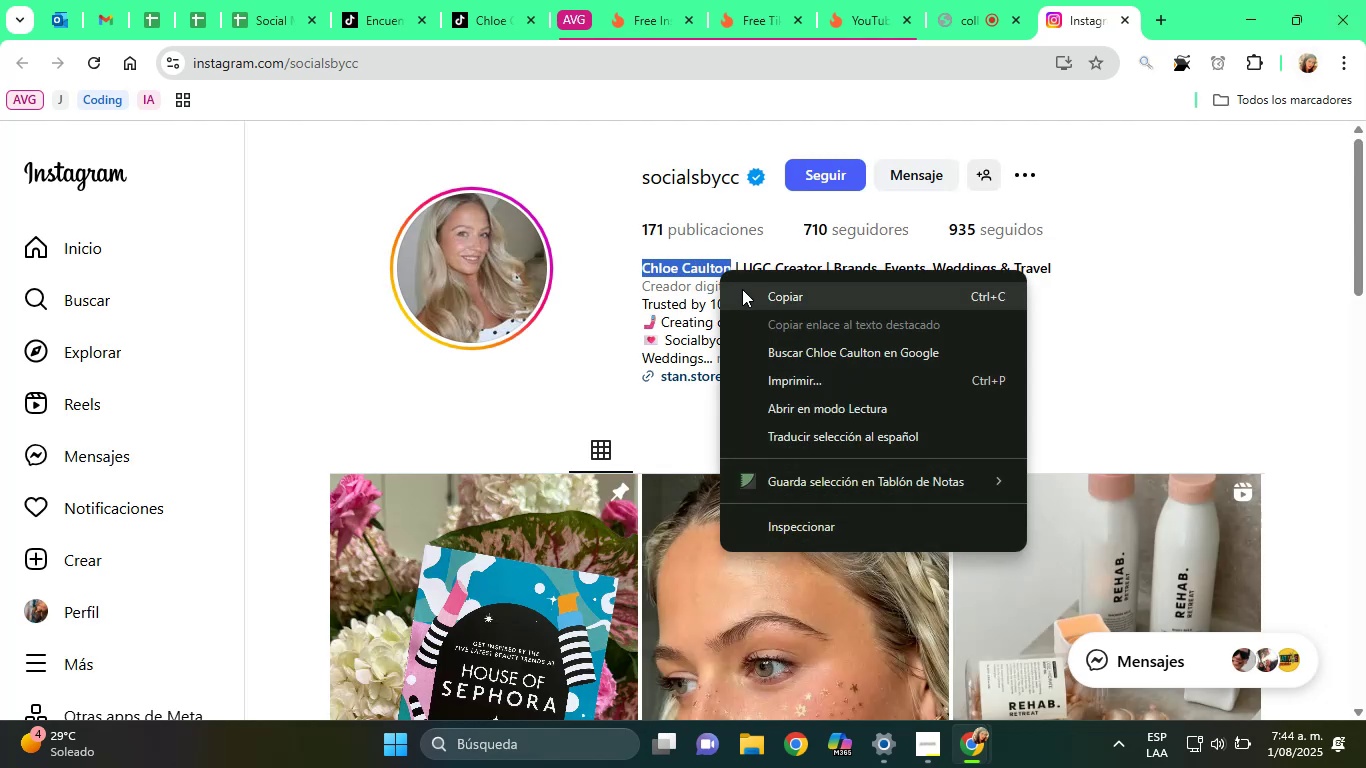 
left_click([742, 289])
 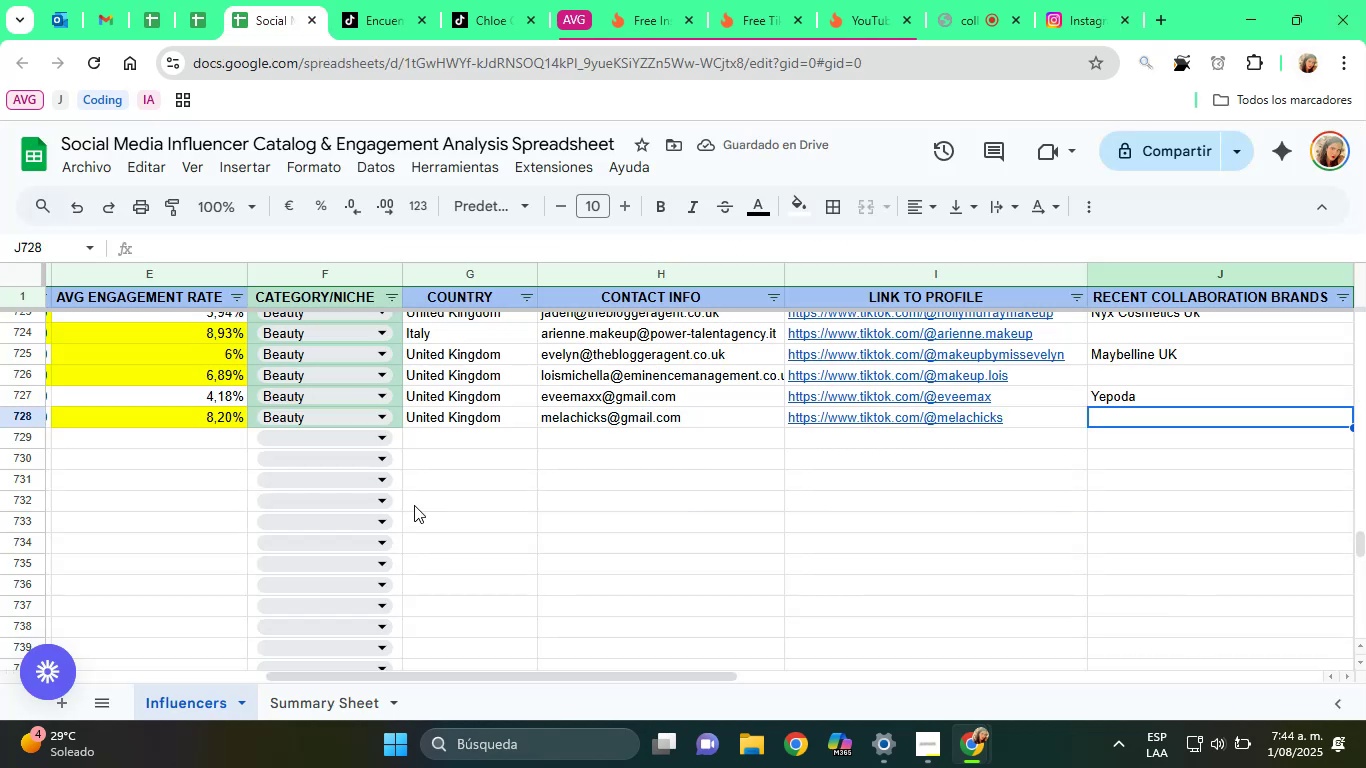 
key(ArrowDown)
 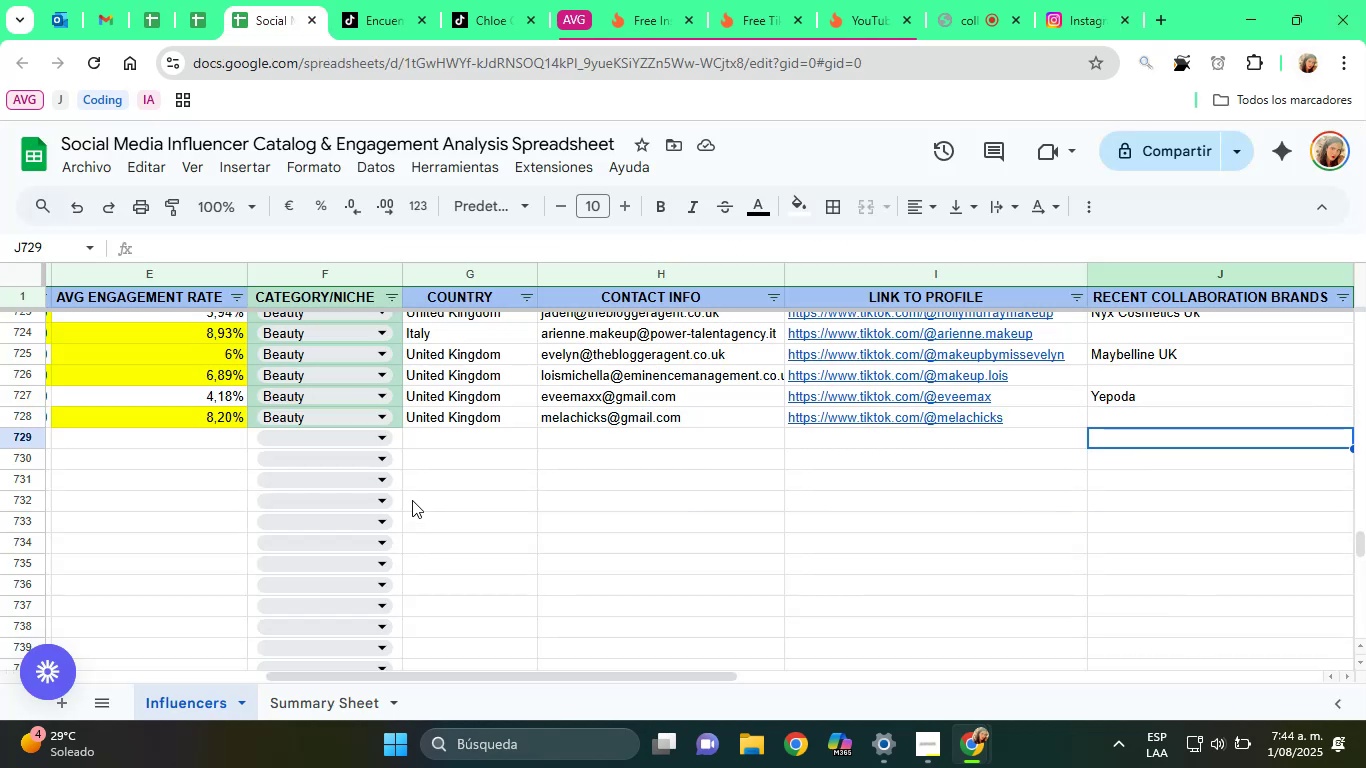 
hold_key(key=ArrowLeft, duration=1.24)
 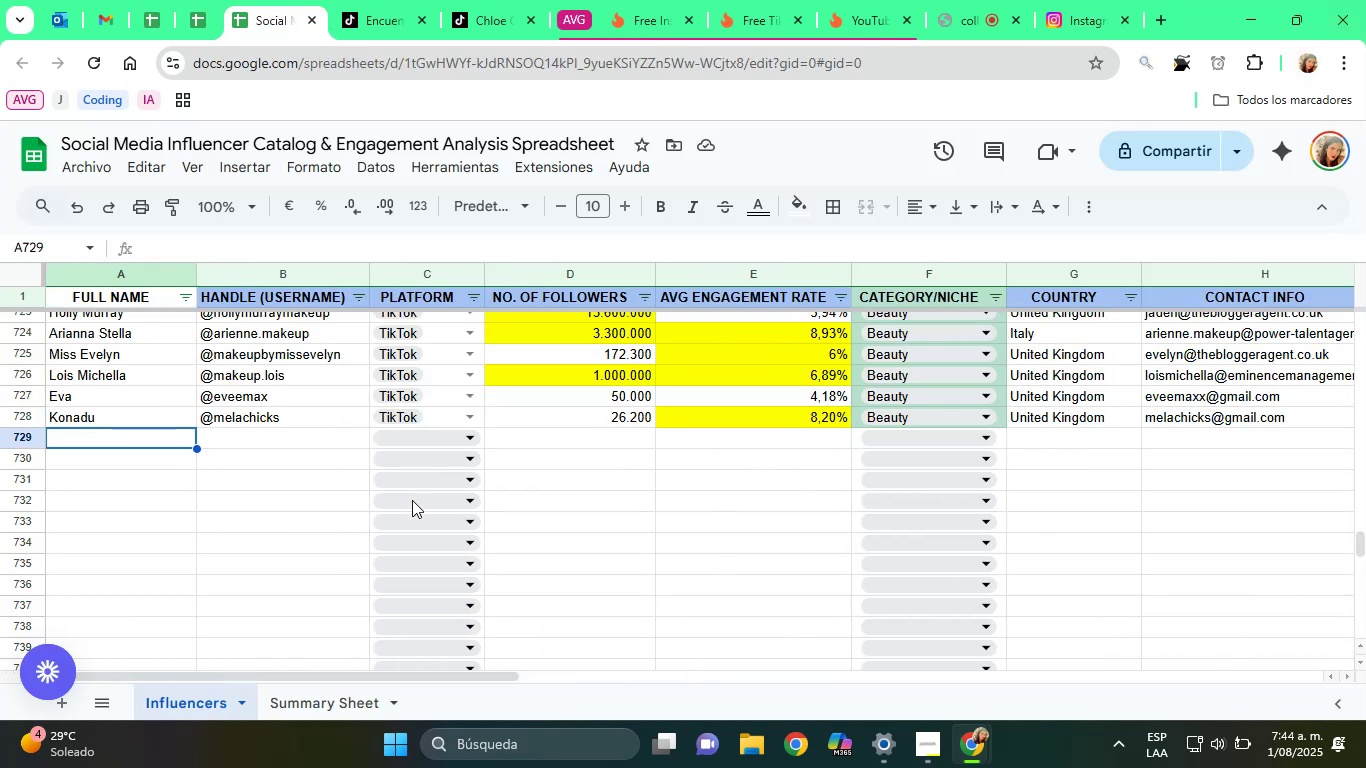 
key(Control+ControlLeft)
 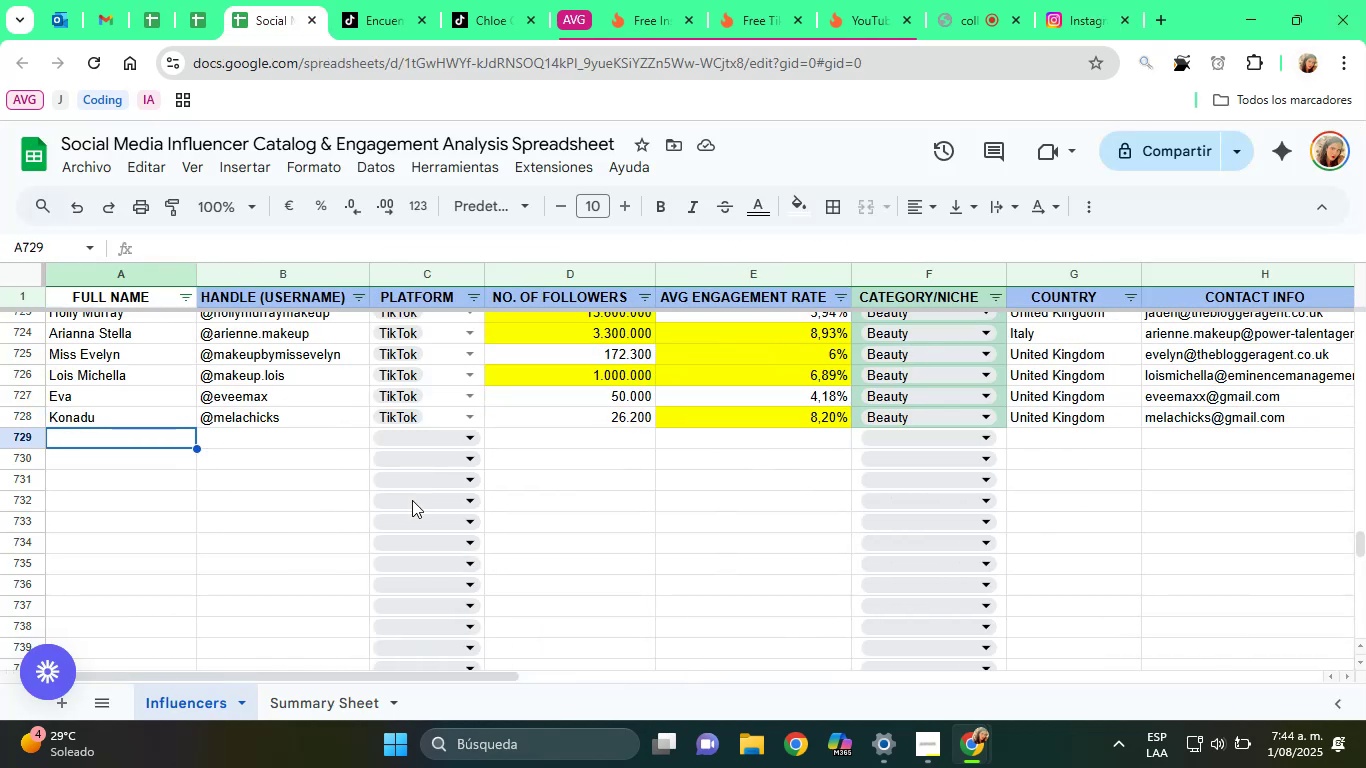 
key(Control+V)
 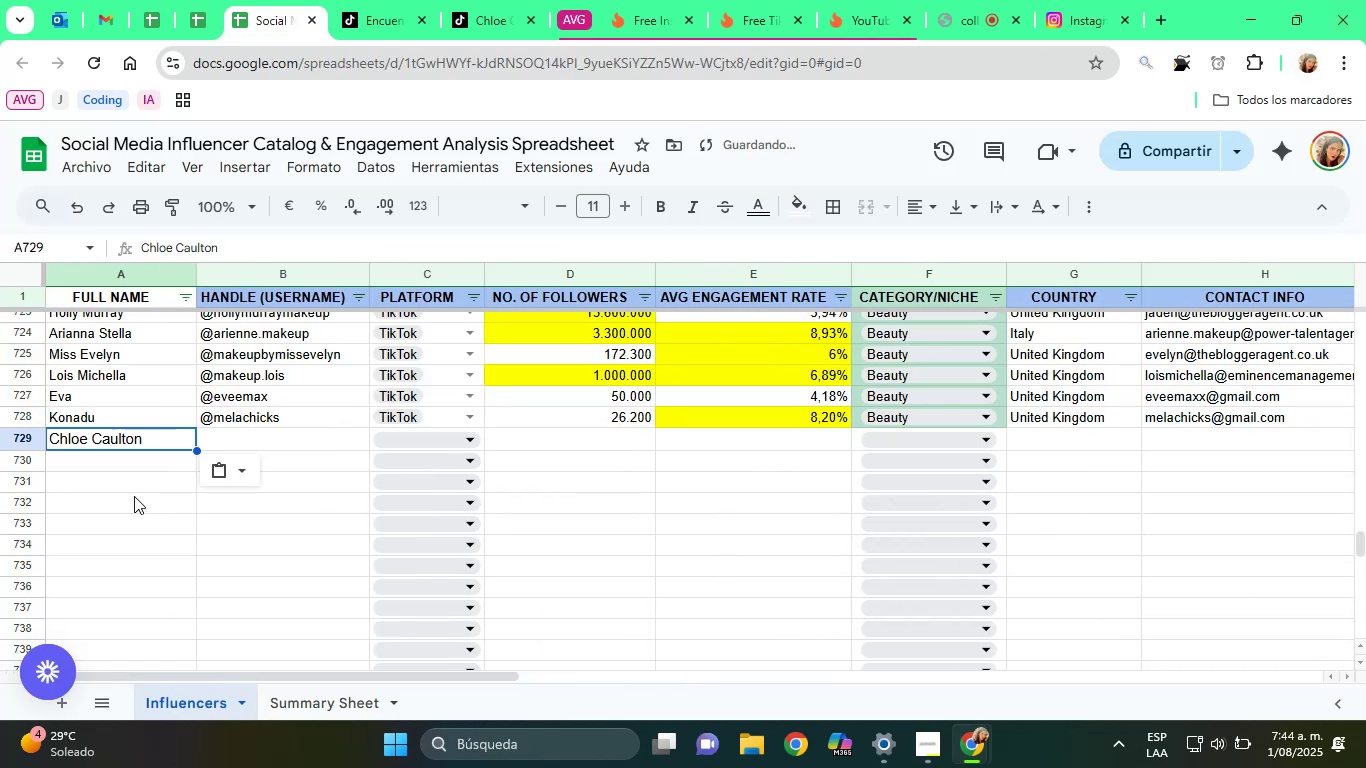 
left_click([223, 479])
 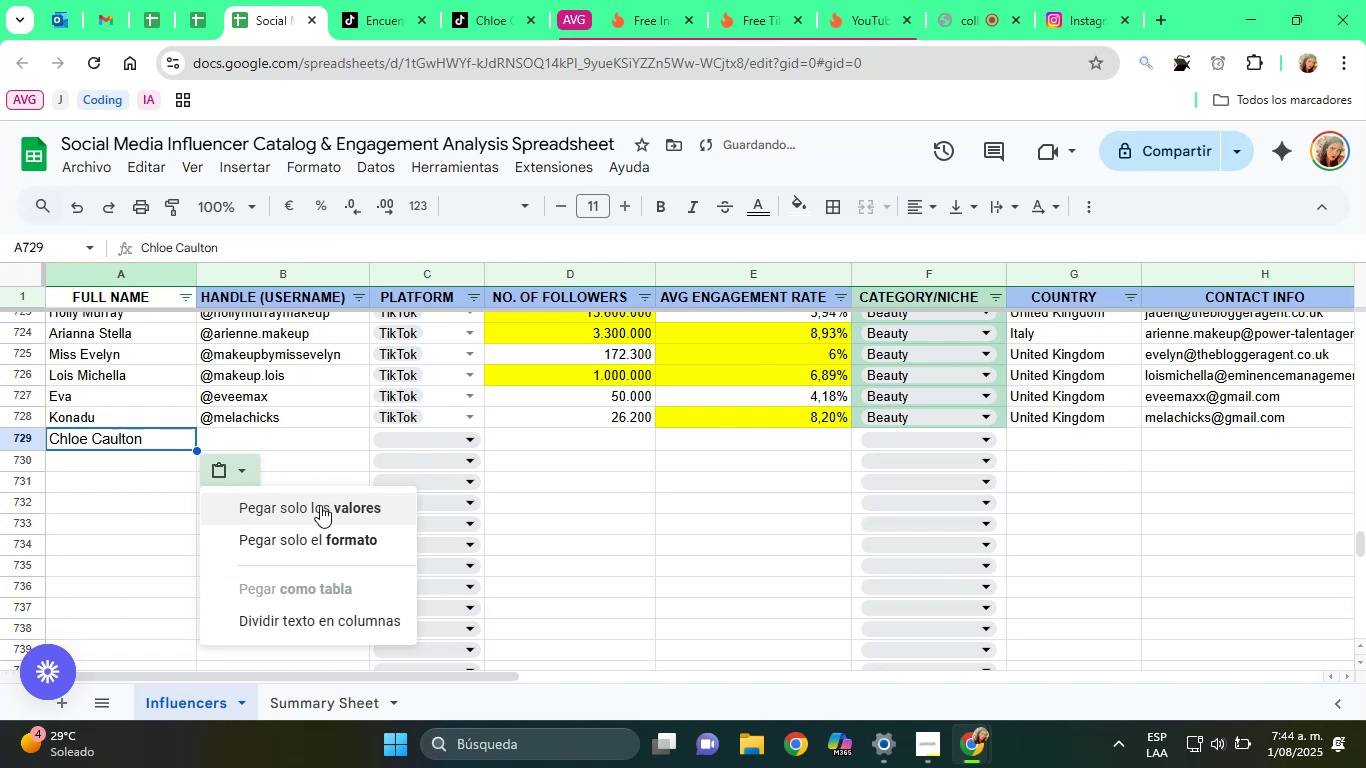 
left_click([315, 511])
 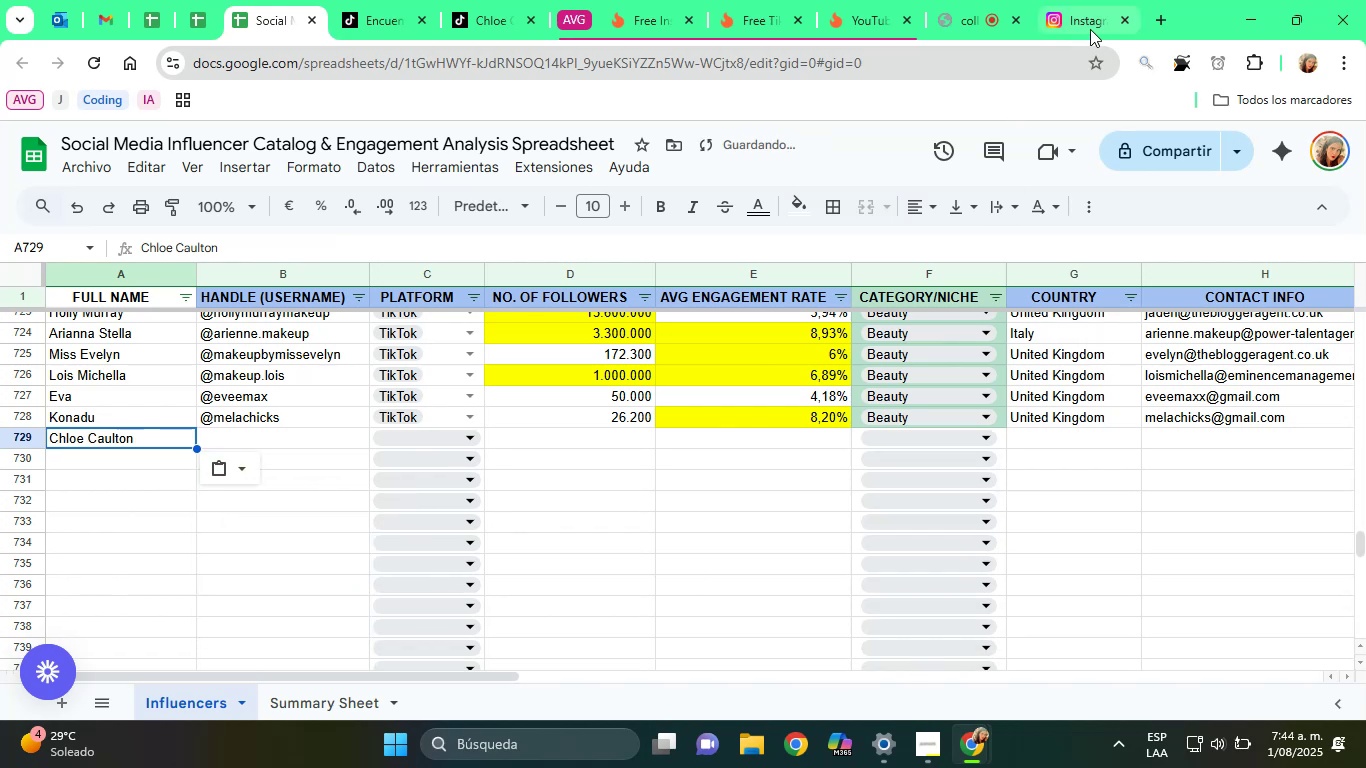 
left_click([1125, 22])
 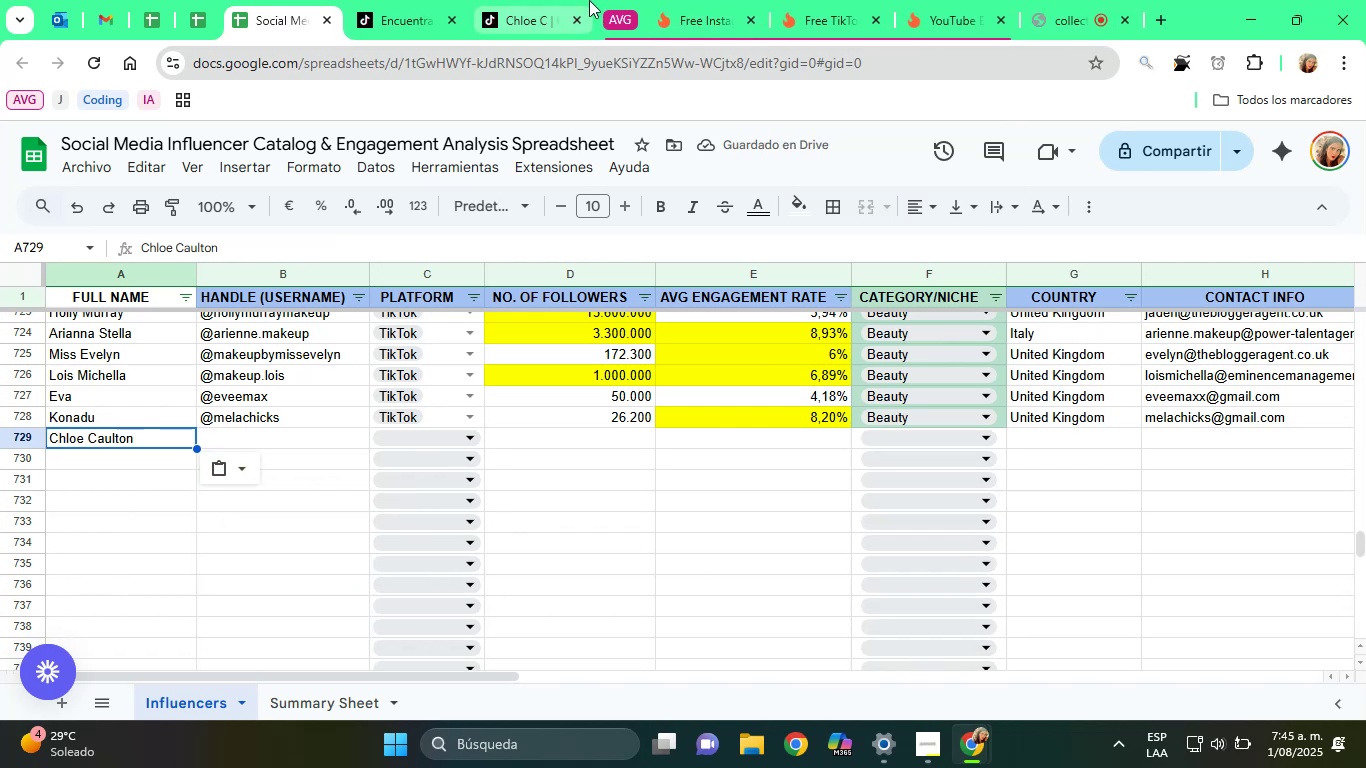 
left_click([546, 0])
 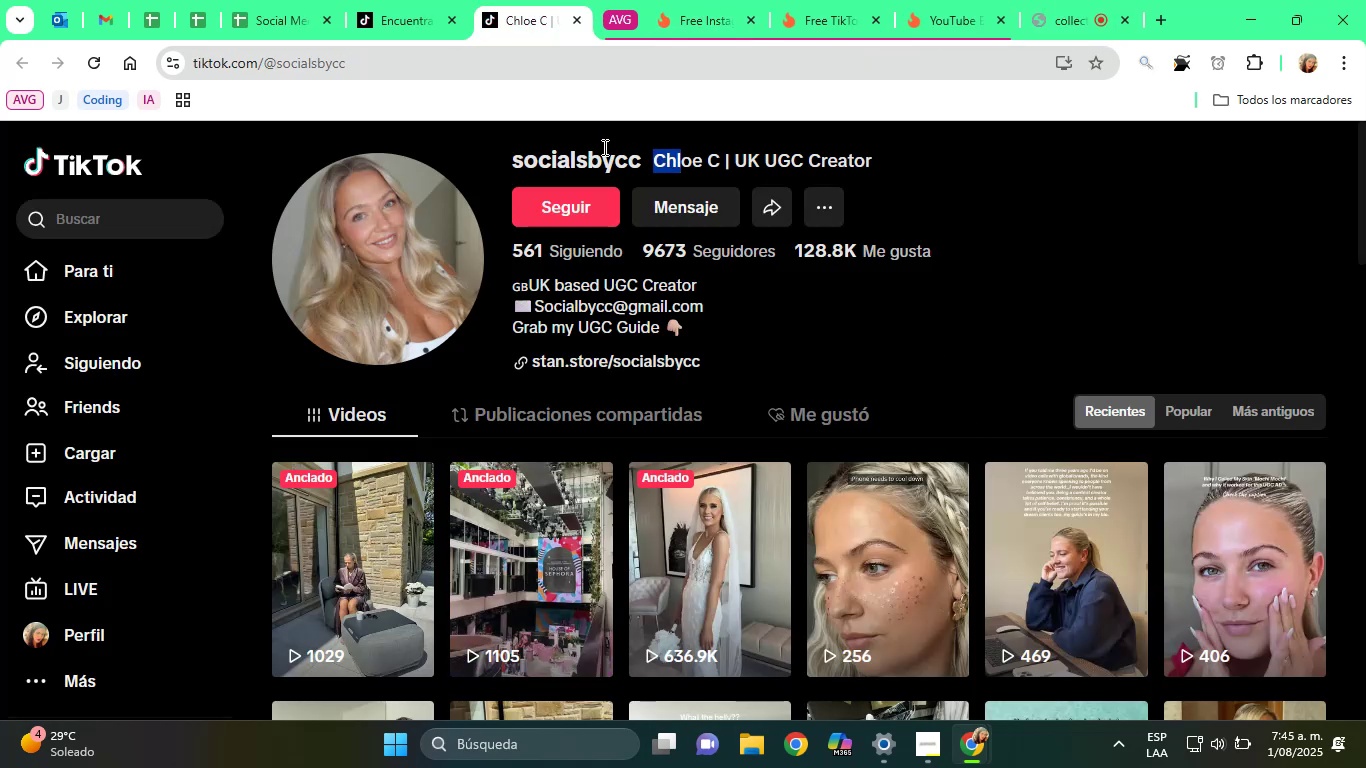 
double_click([603, 147])
 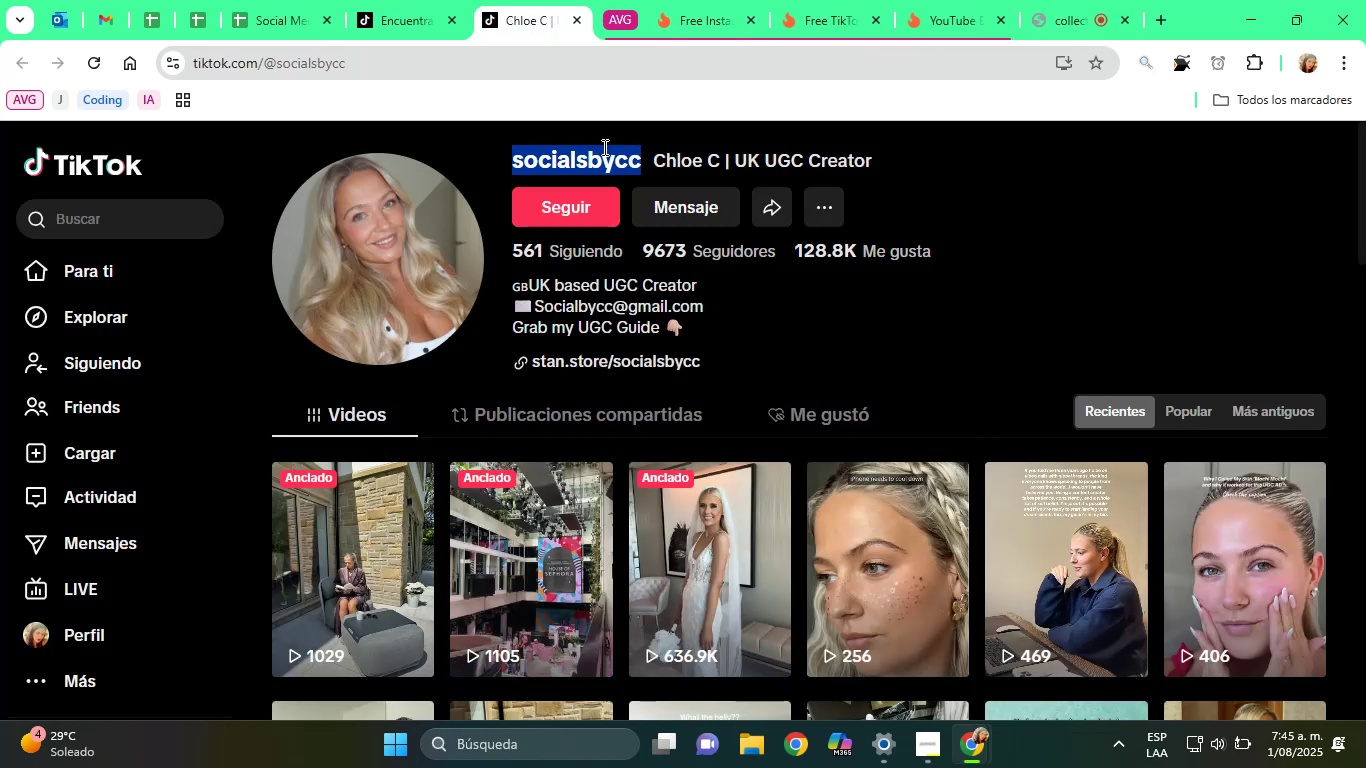 
right_click([603, 147])
 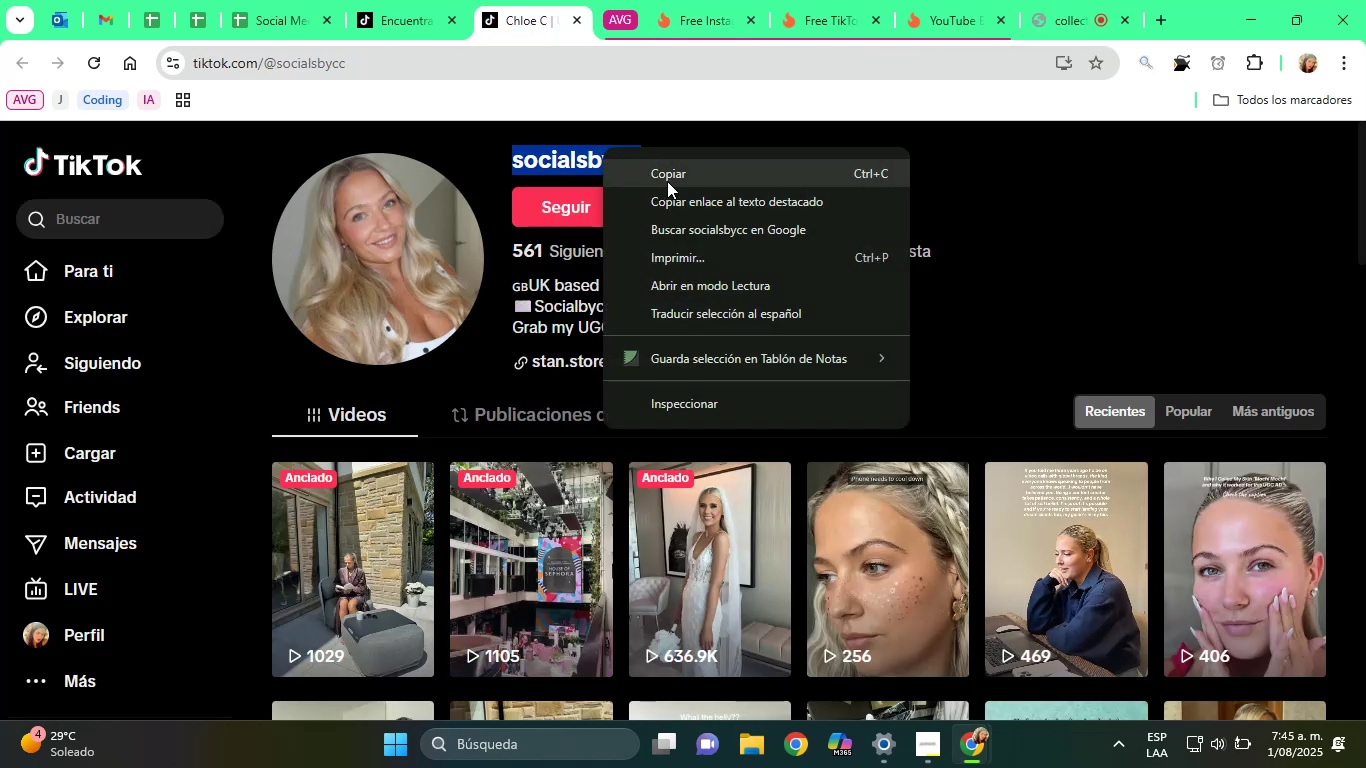 
left_click([667, 181])
 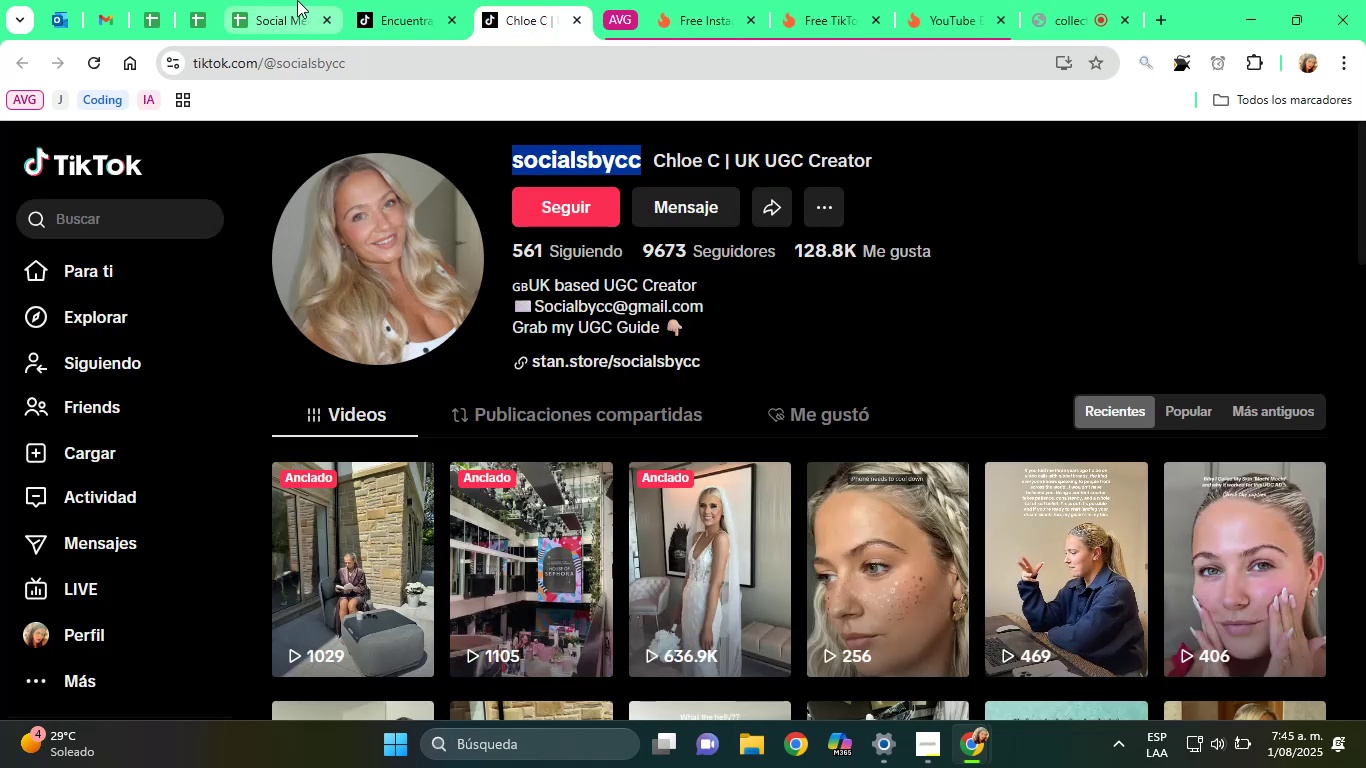 
left_click([297, 0])
 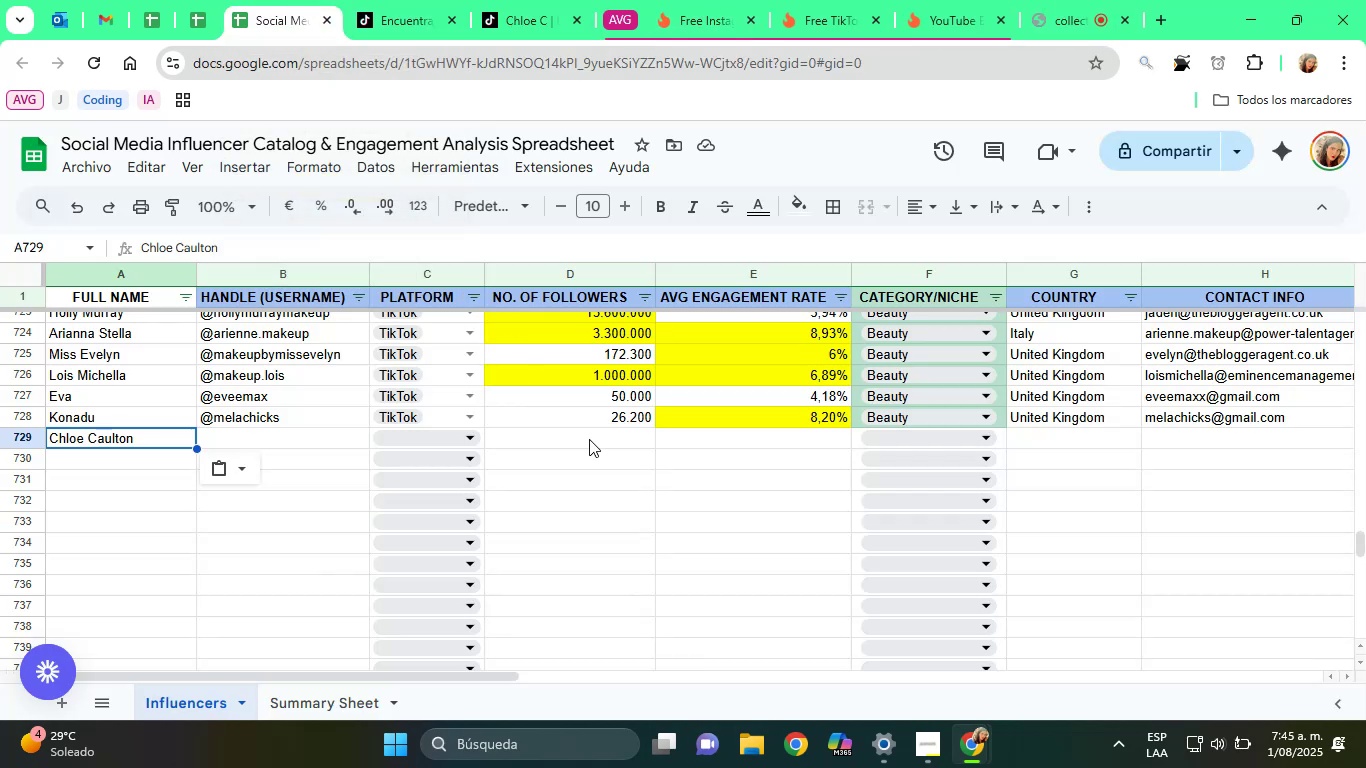 
left_click([591, 439])
 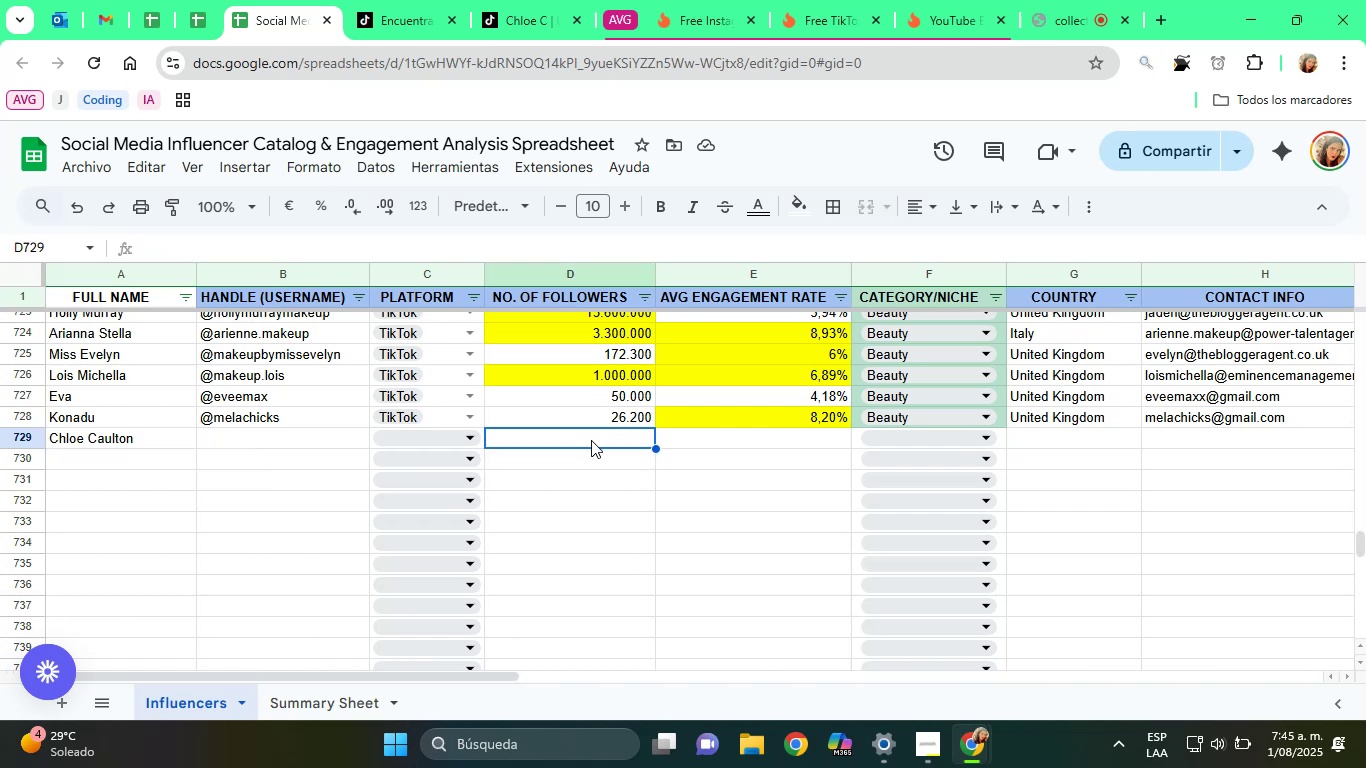 
type(9673)
 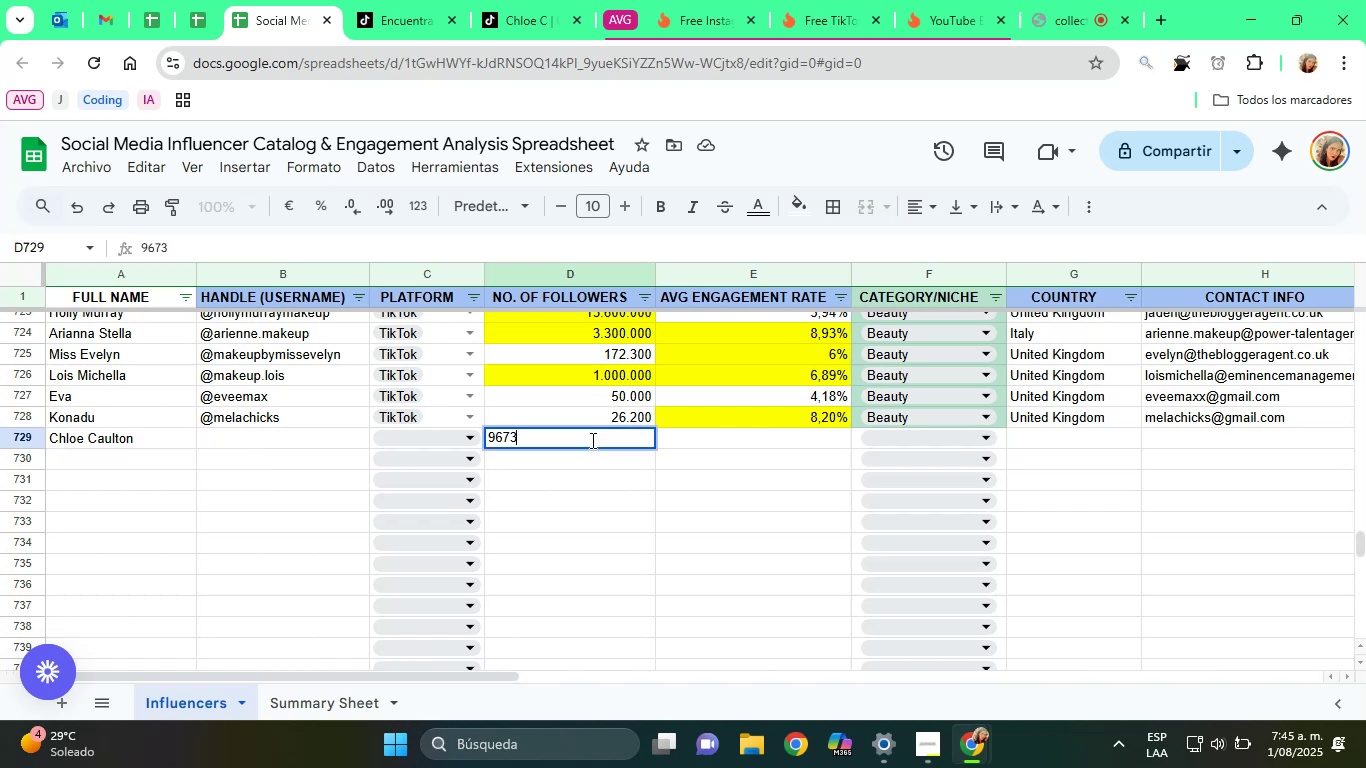 
key(ArrowLeft)
 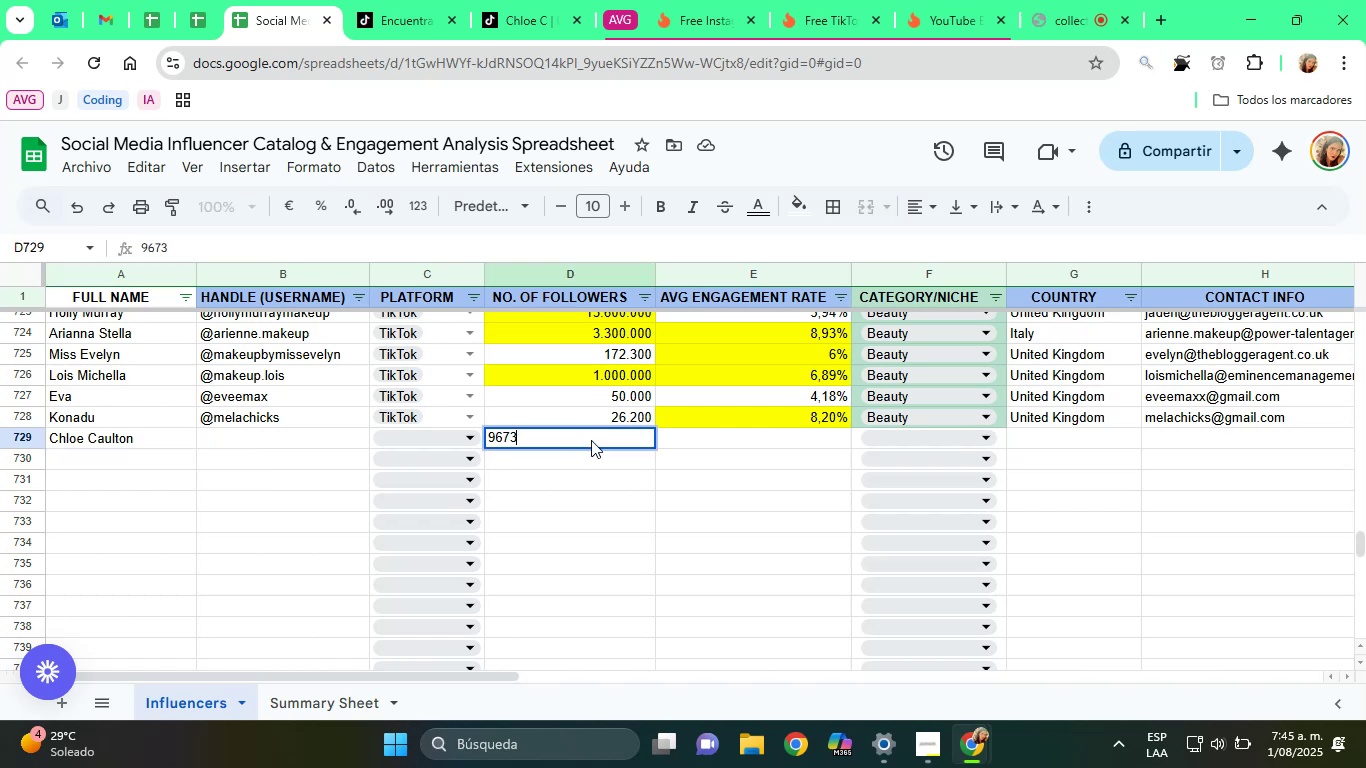 
key(ArrowLeft)
 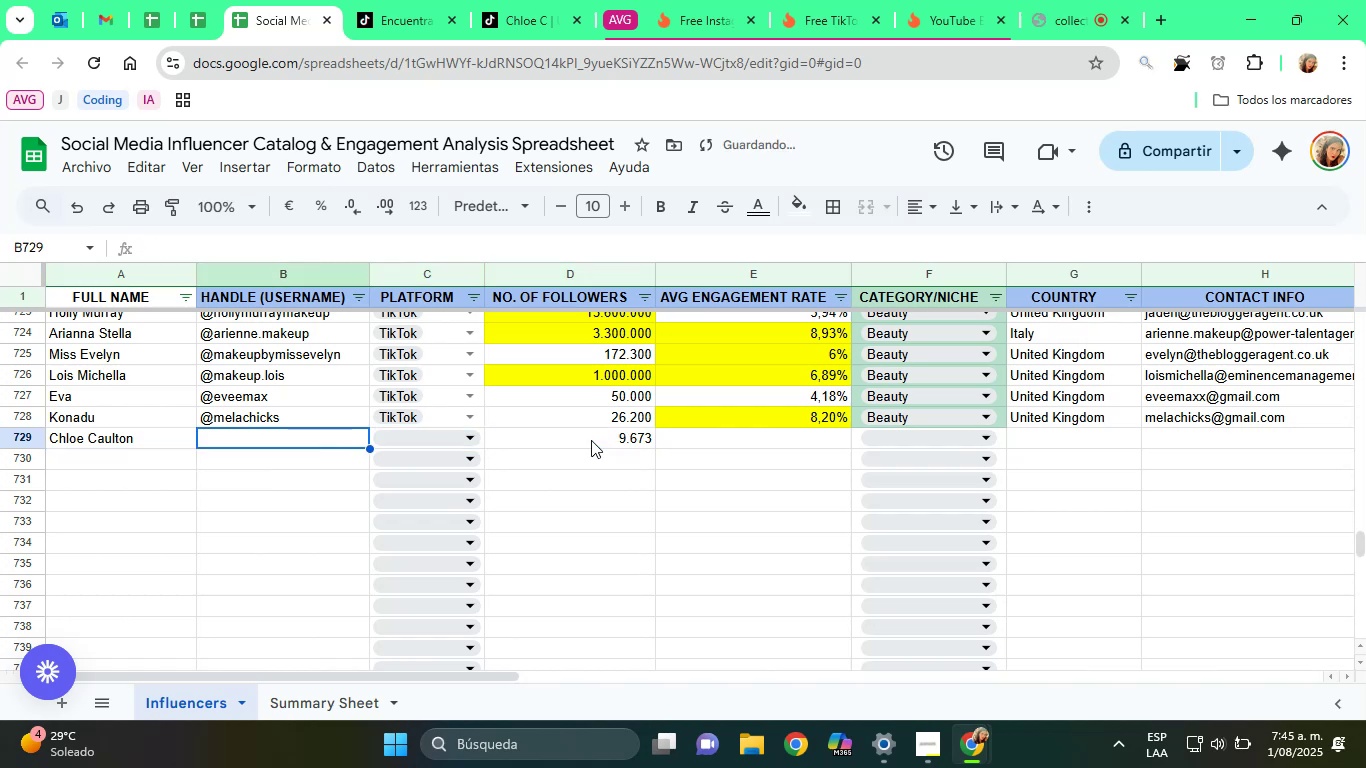 
key(ArrowLeft)
 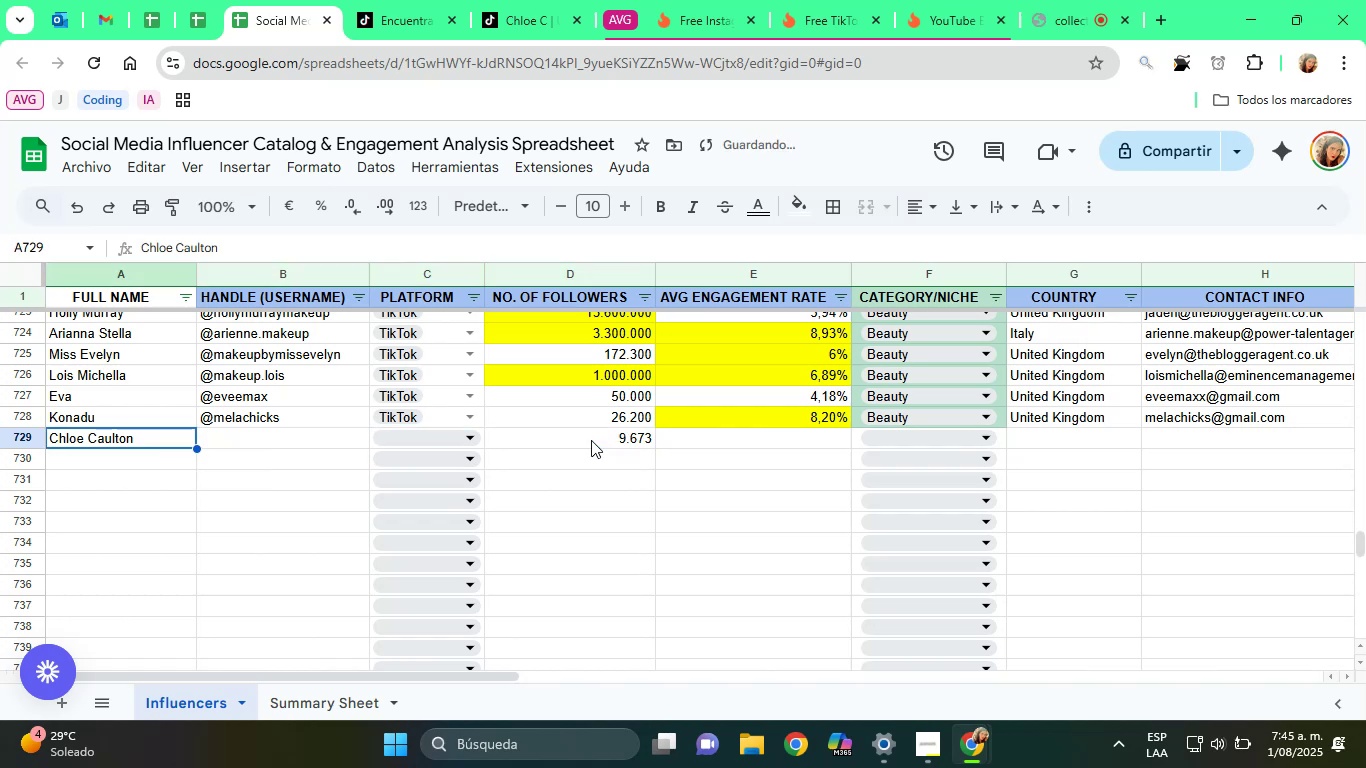 
key(ArrowRight)
 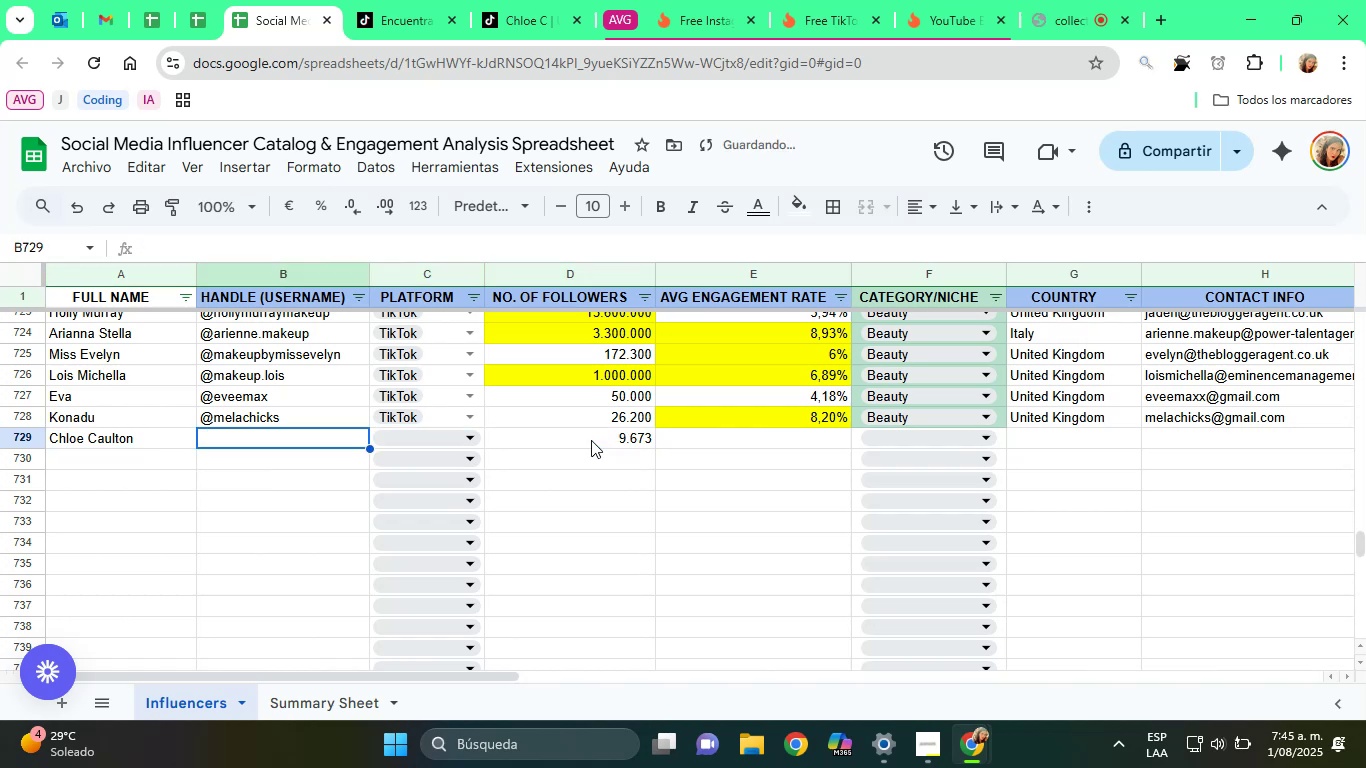 
key(Alt+Control+Q)
 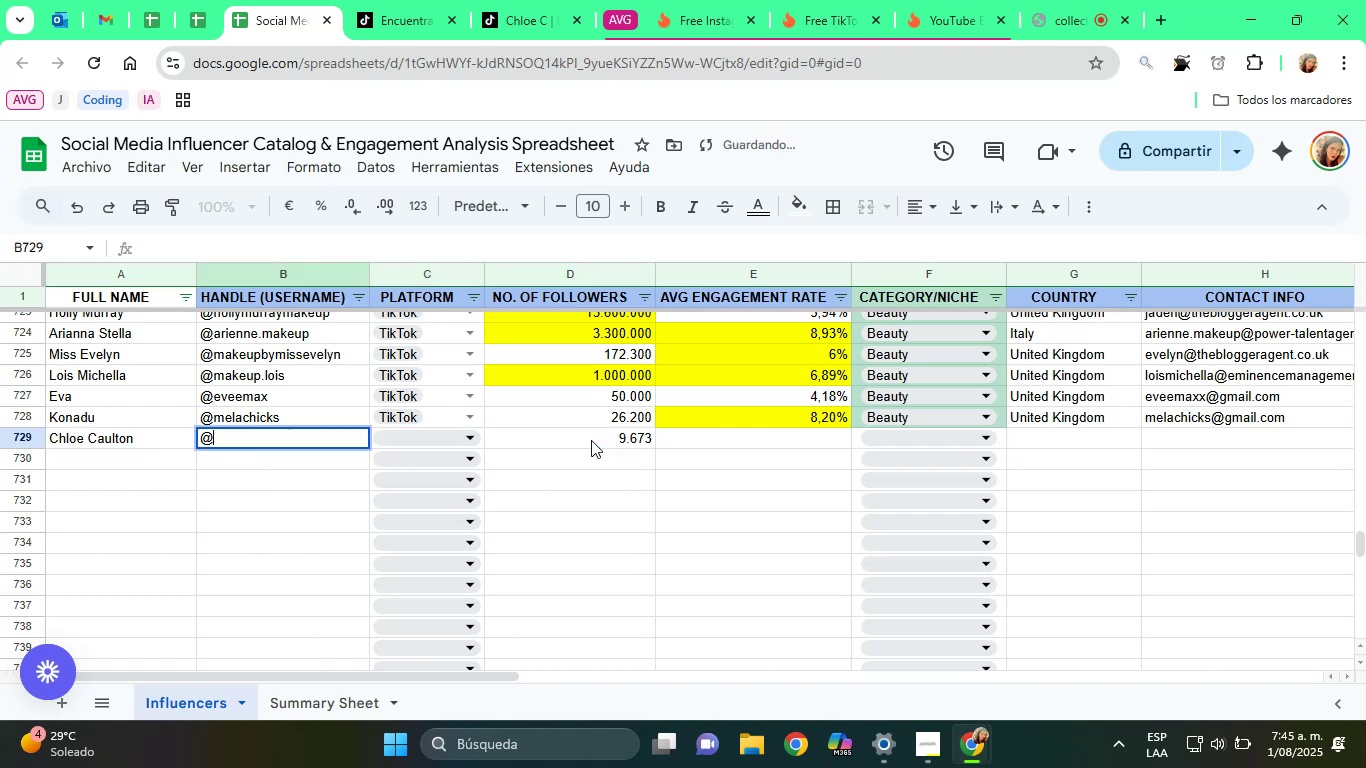 
key(Control+V)
 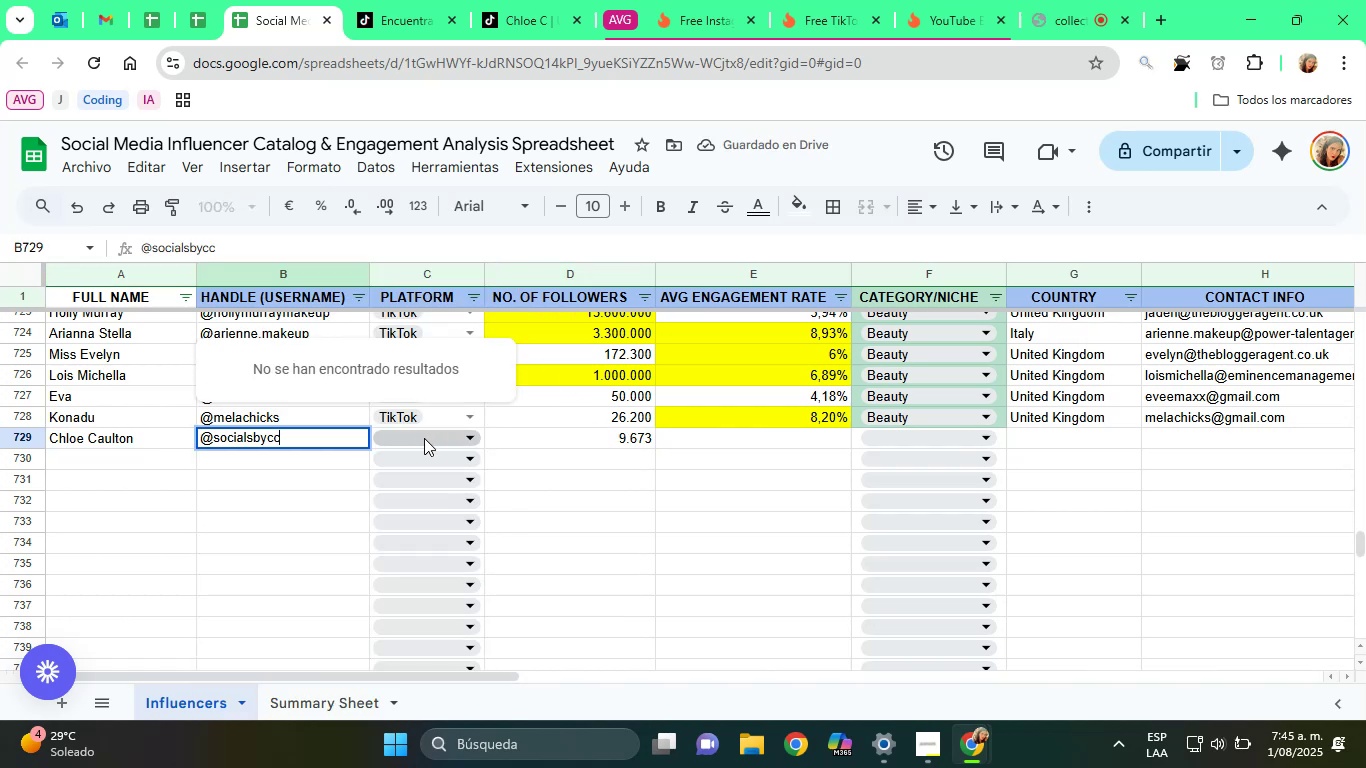 
left_click([428, 495])
 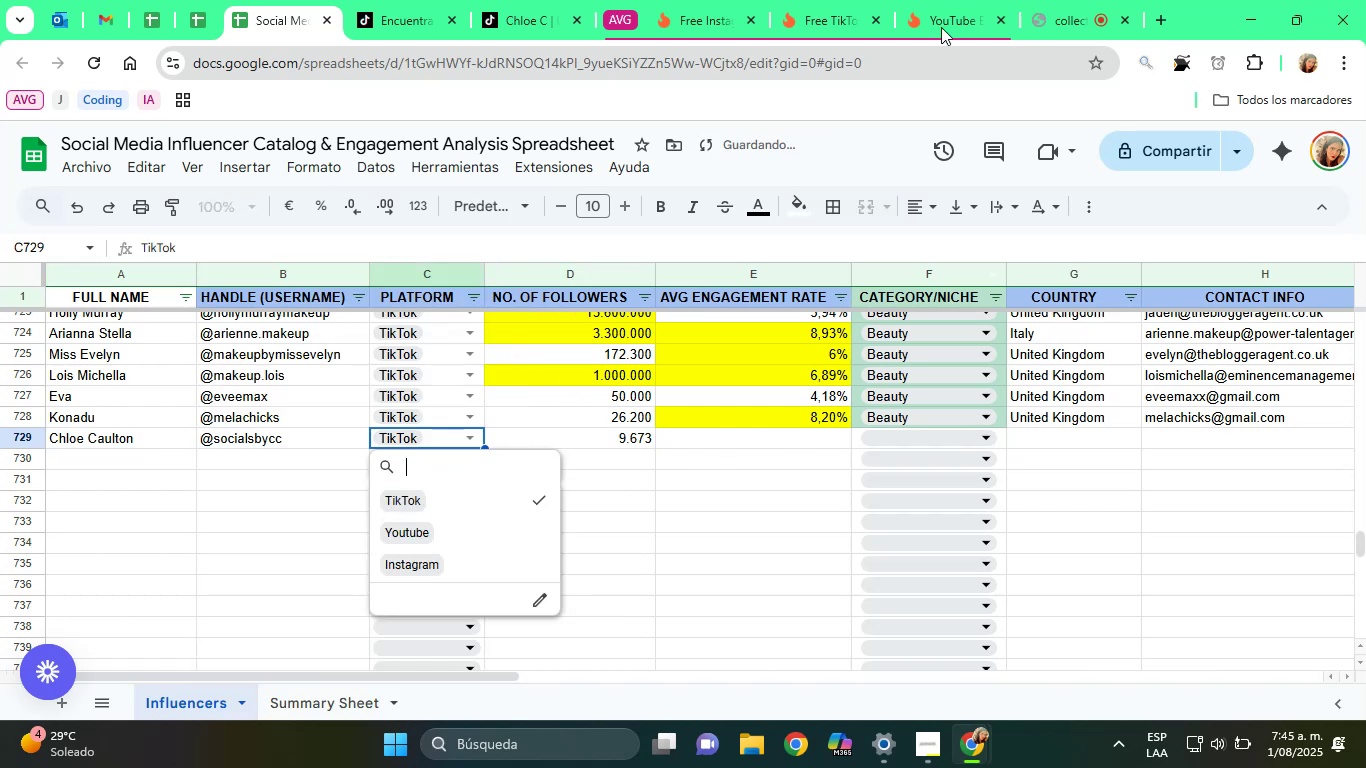 
left_click([829, 0])
 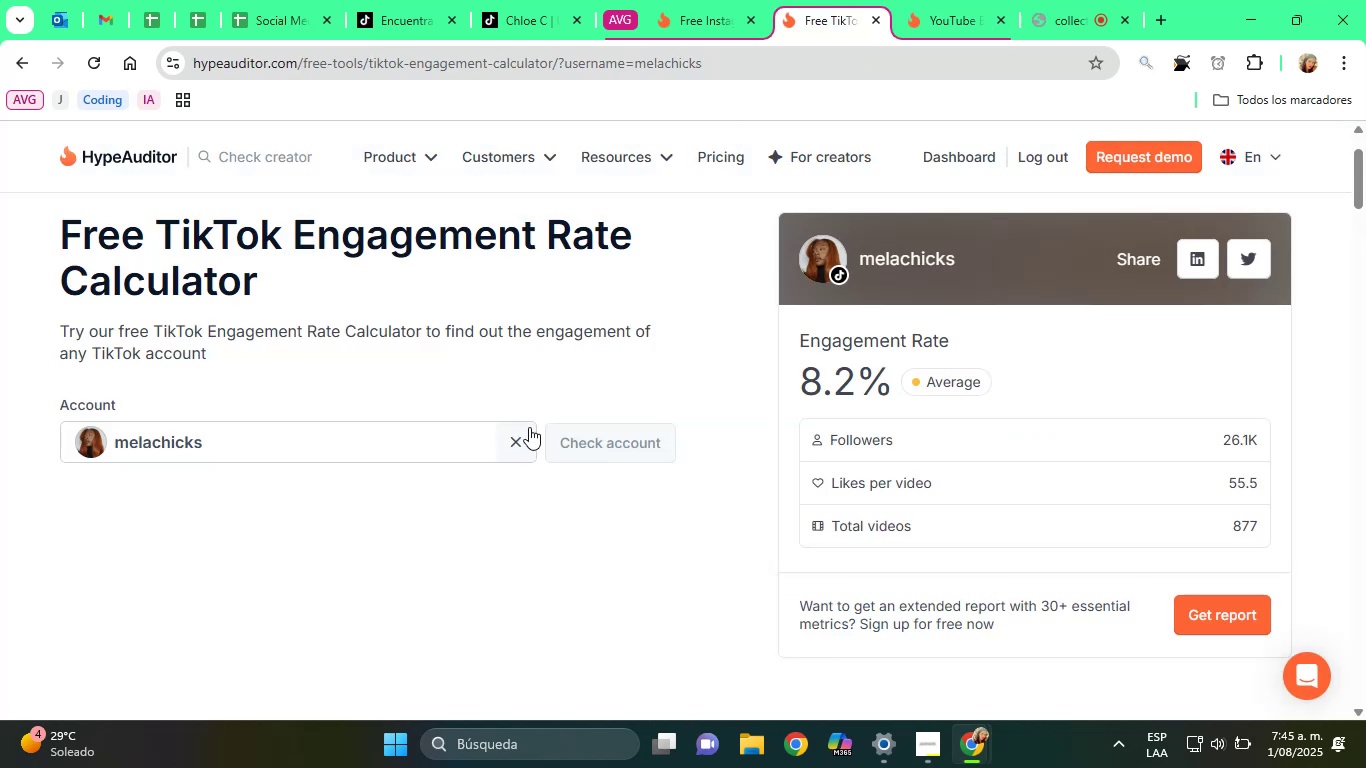 
left_click([521, 439])
 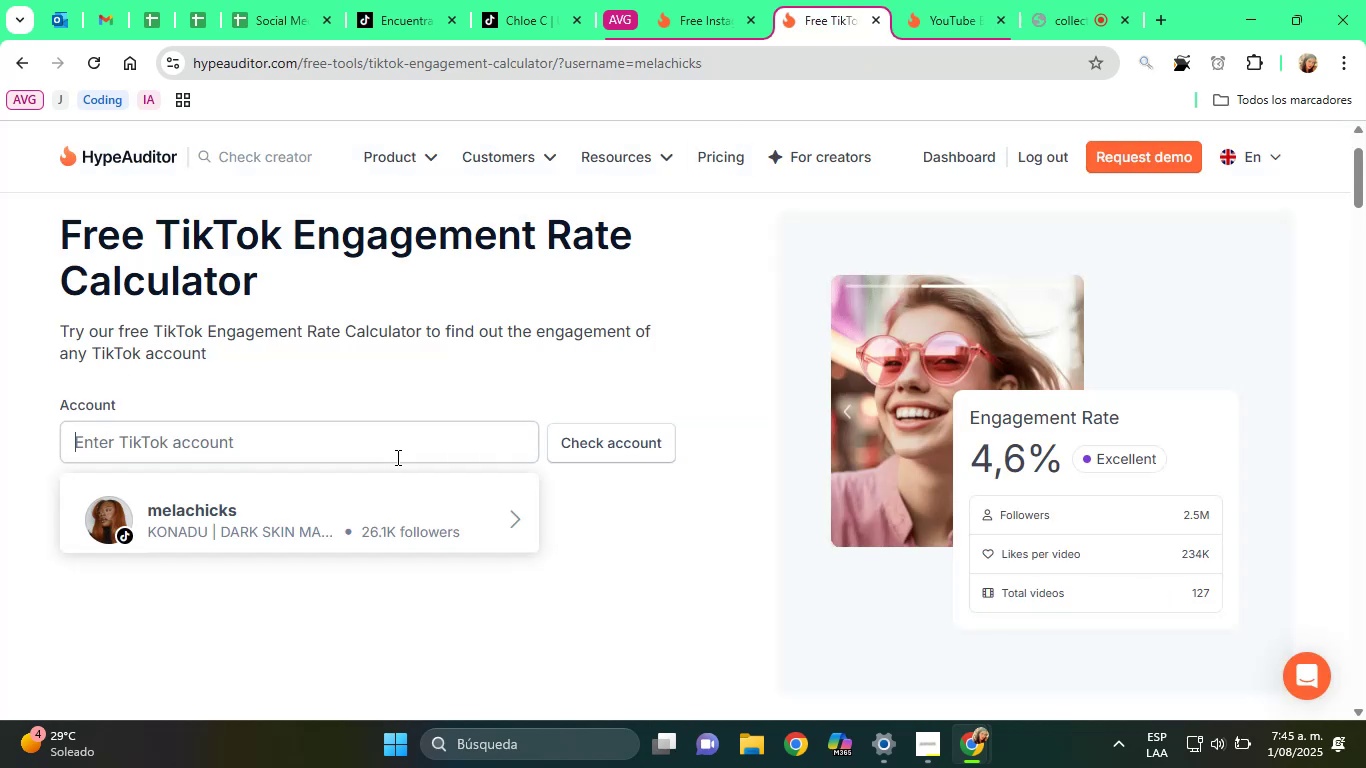 
right_click([396, 457])
 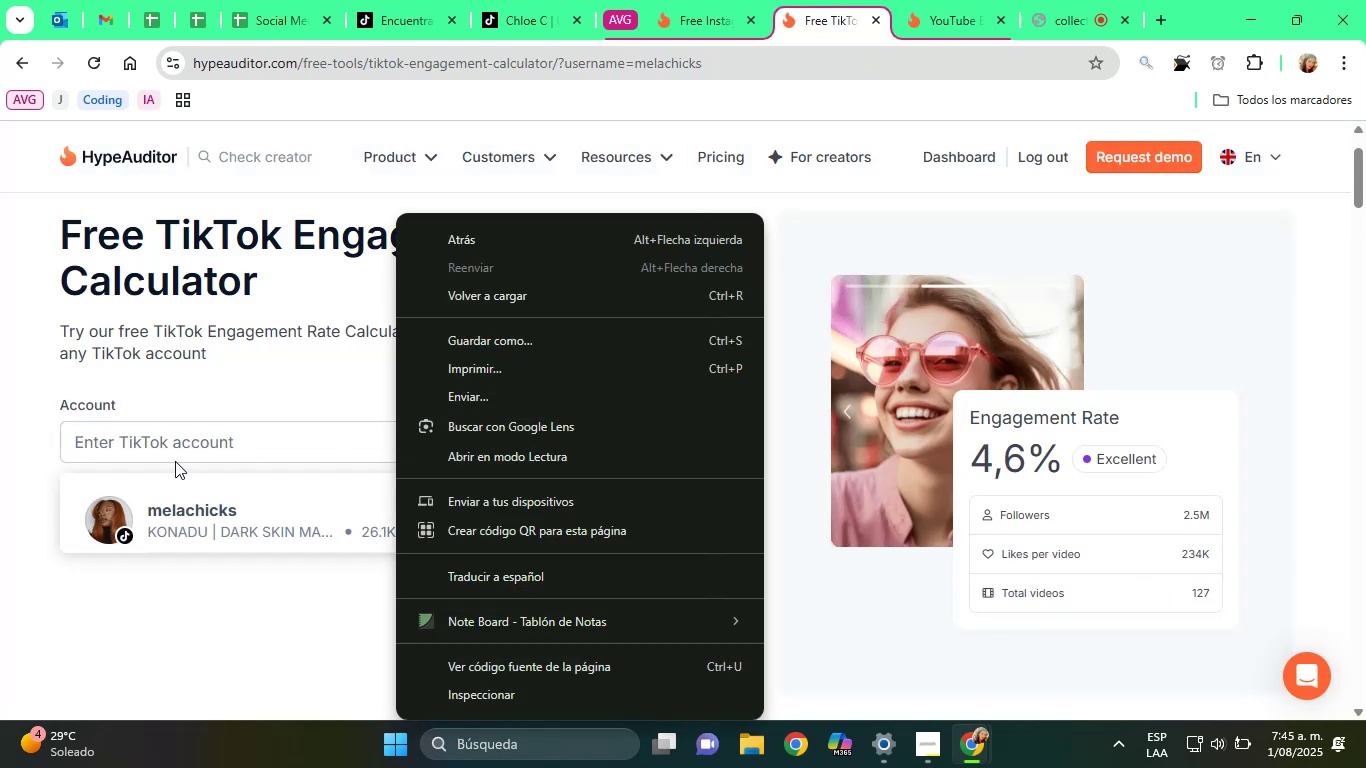 
right_click([160, 443])
 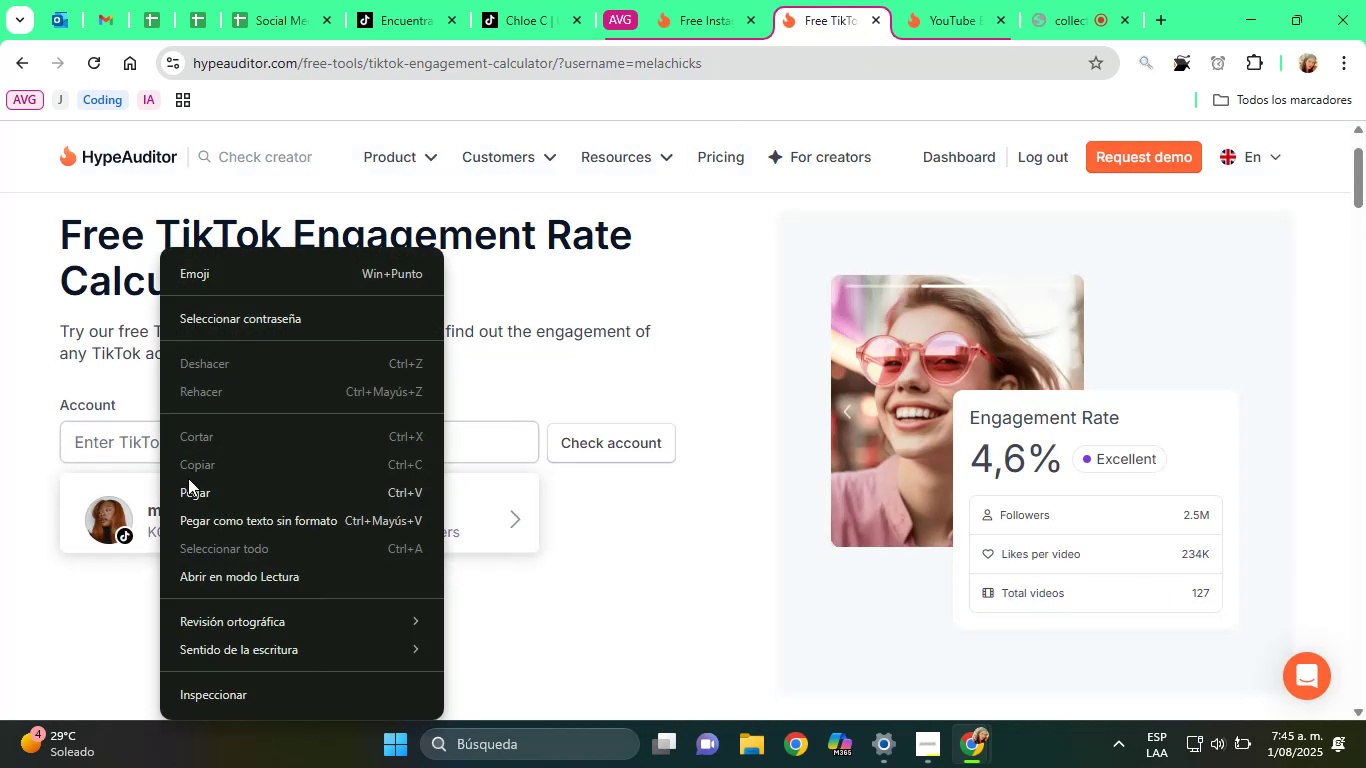 
left_click([187, 487])
 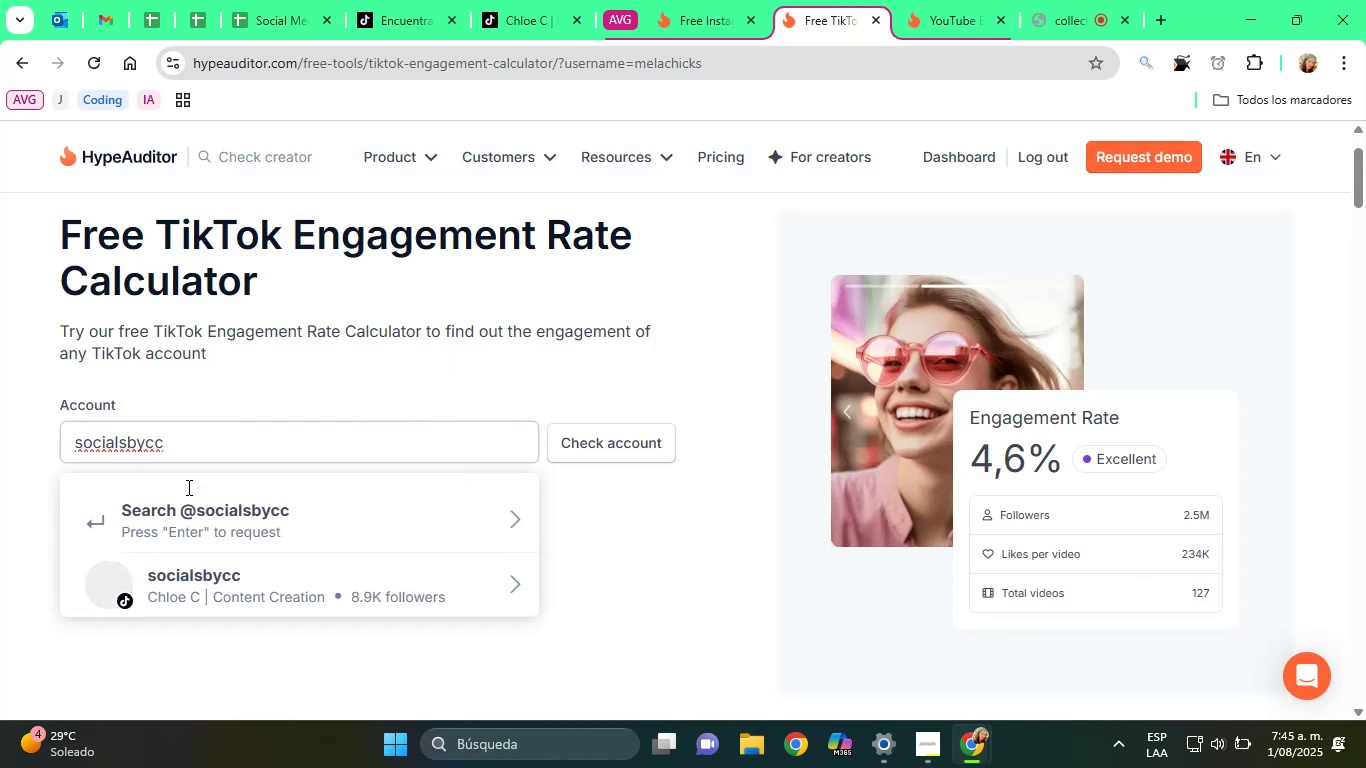 
left_click([262, 566])
 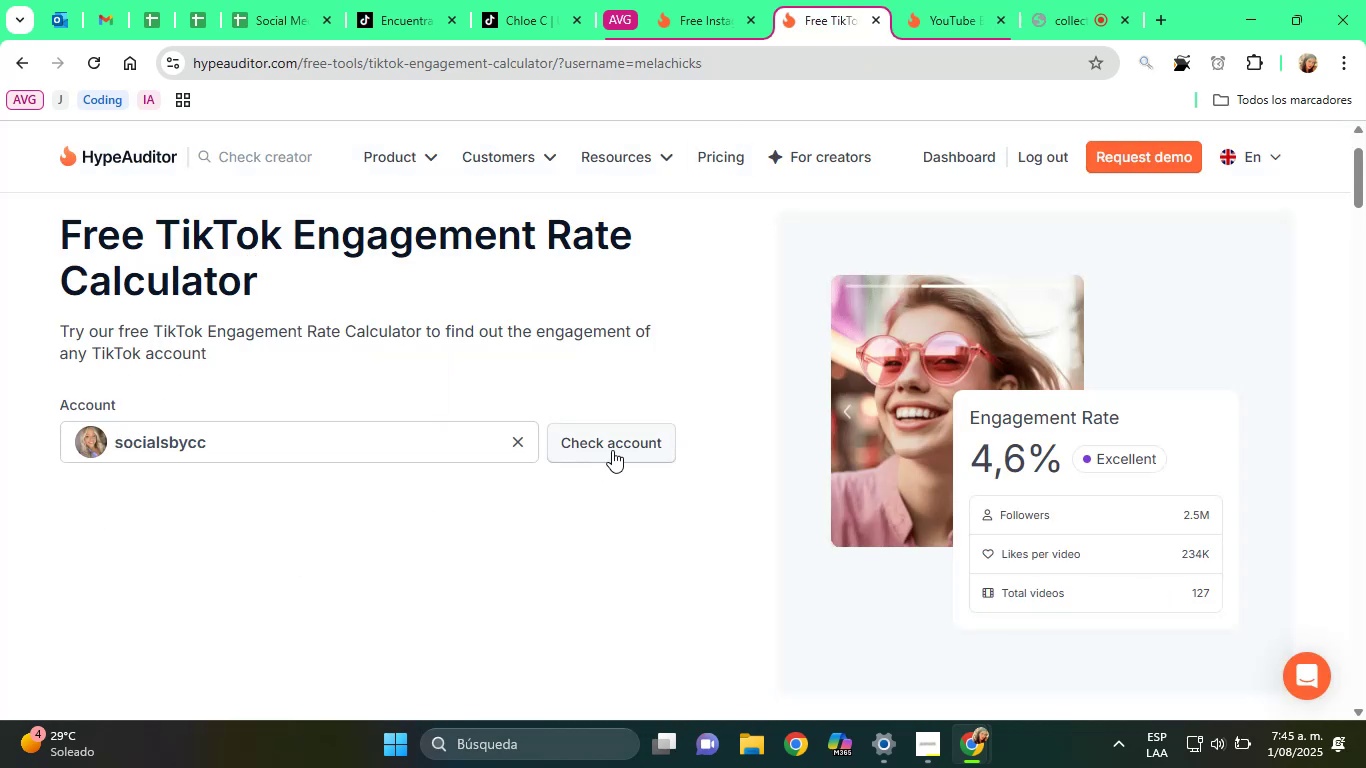 
left_click([612, 450])
 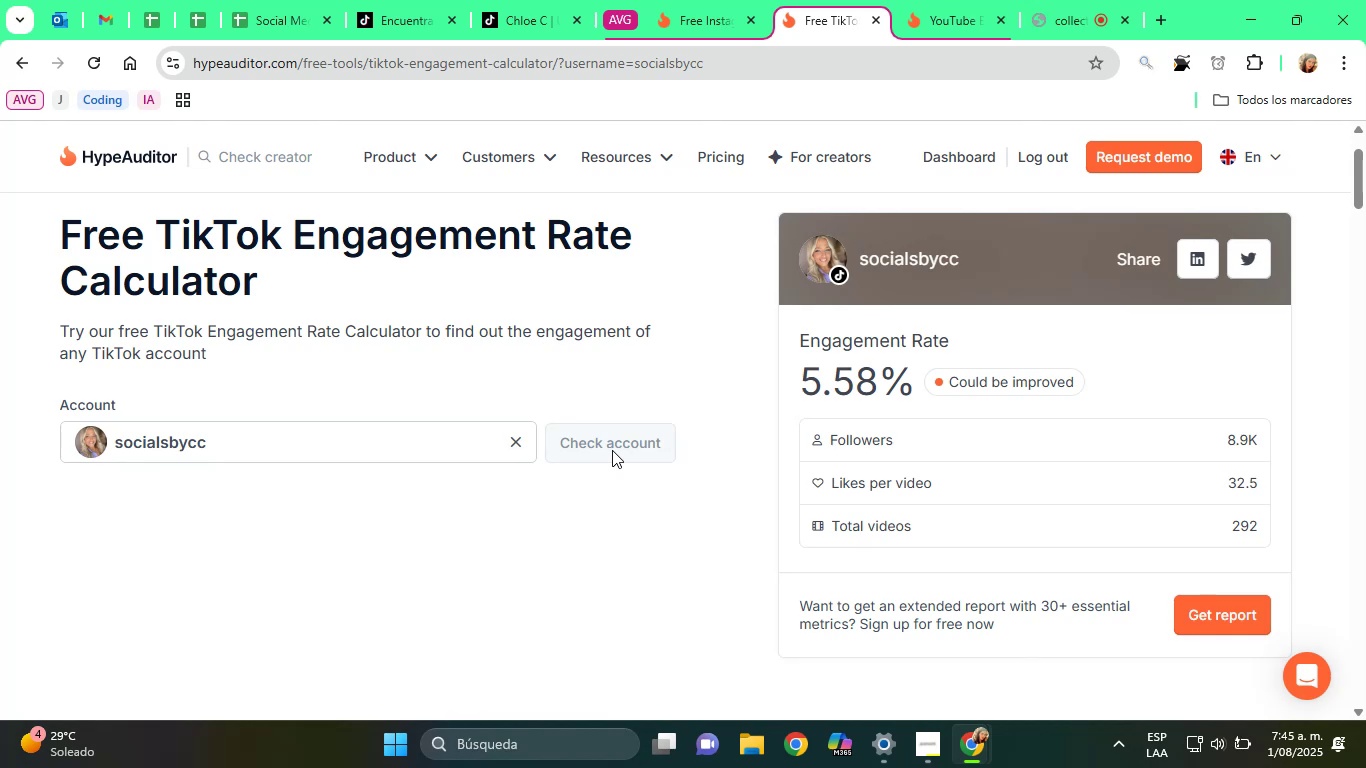 
scroll: coordinate [612, 450], scroll_direction: up, amount: 3.0
 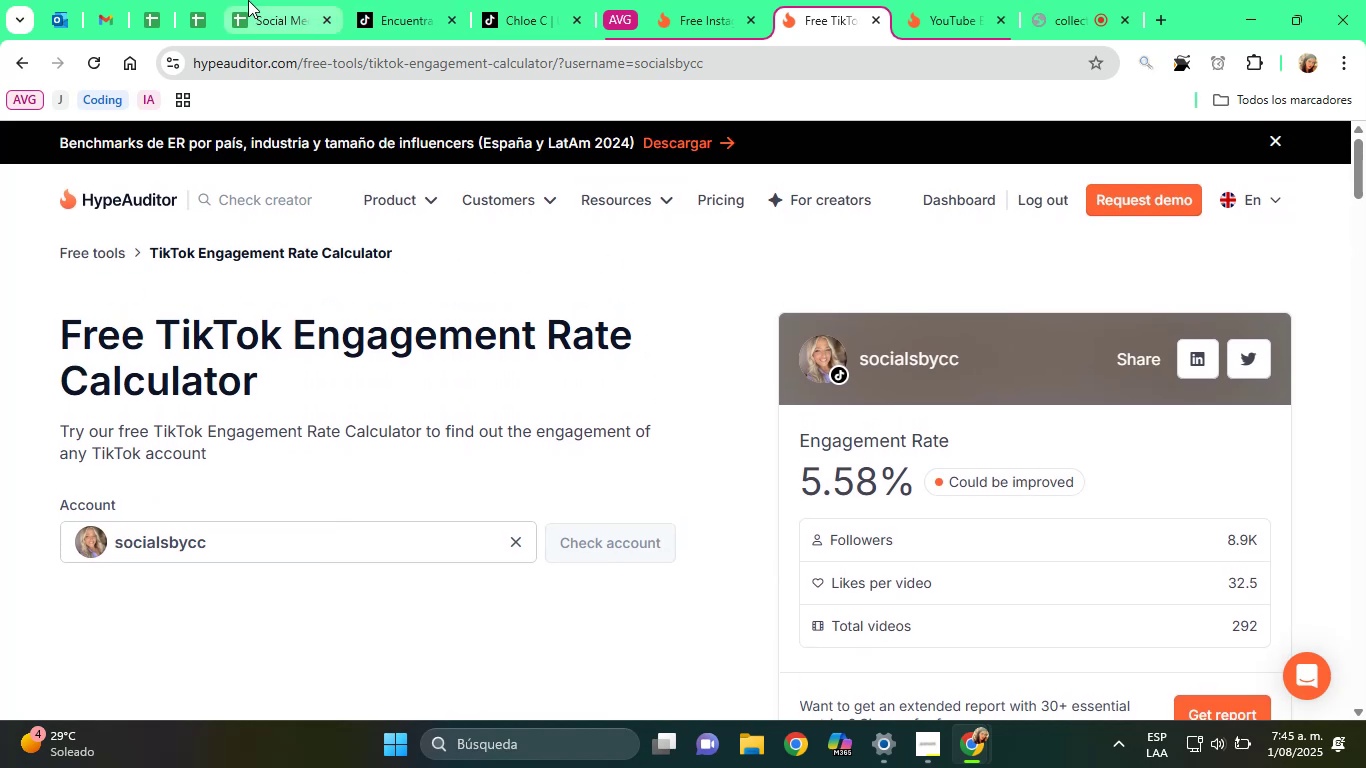 
left_click([250, 0])
 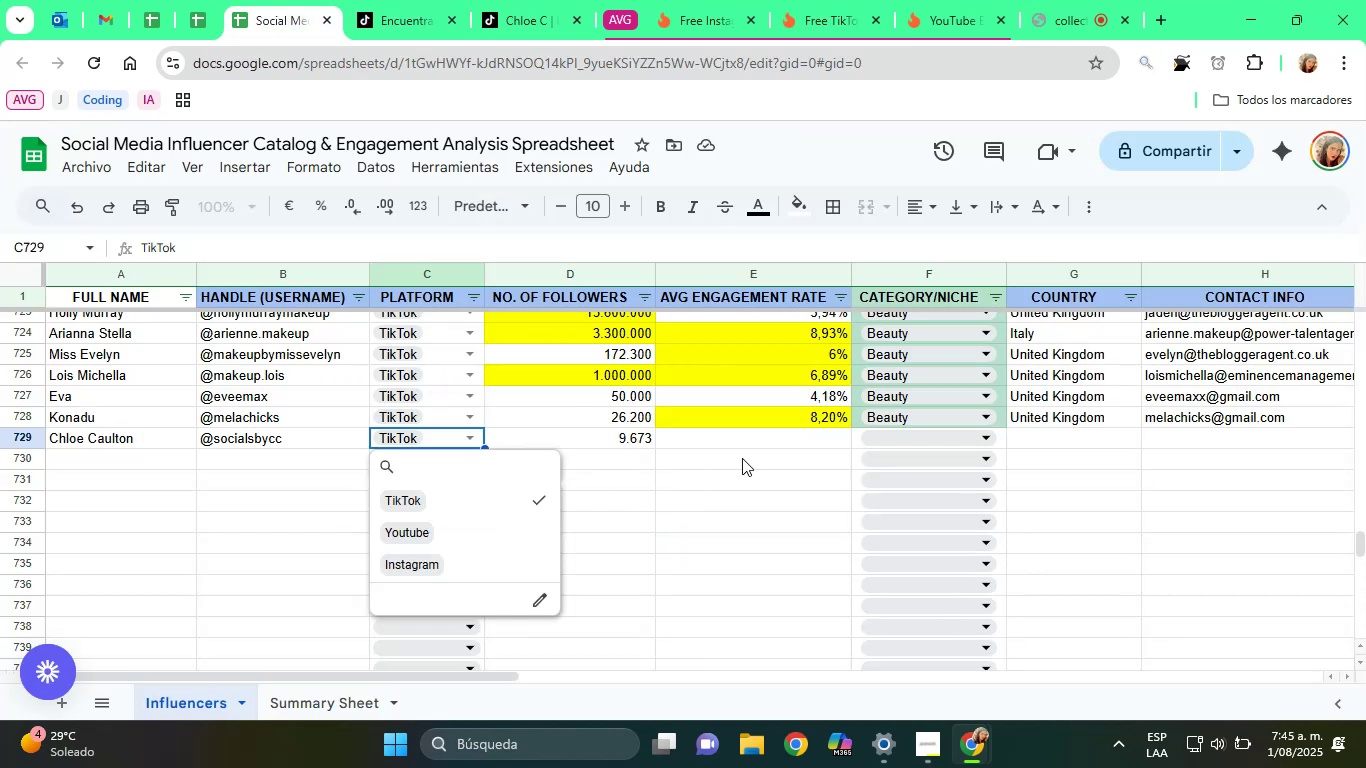 
left_click([782, 446])
 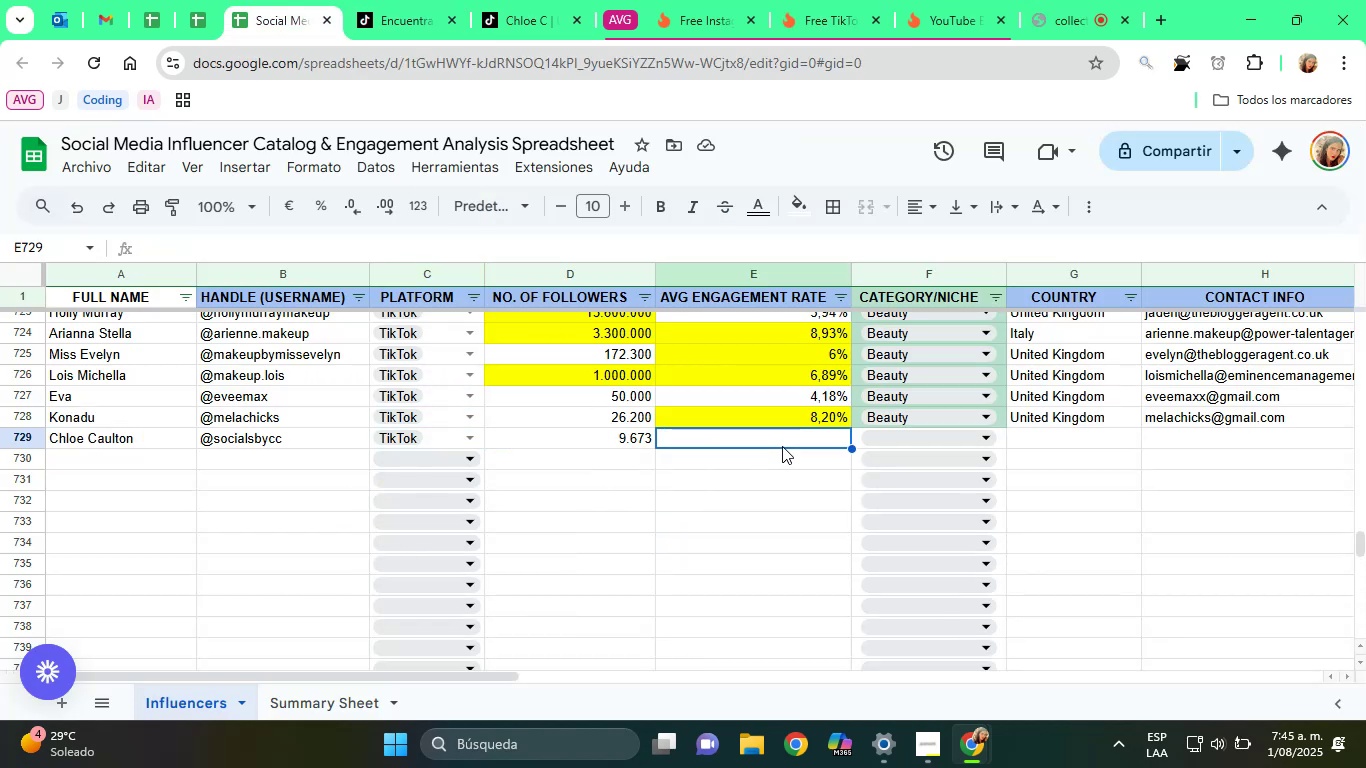 
type(5,58%)
 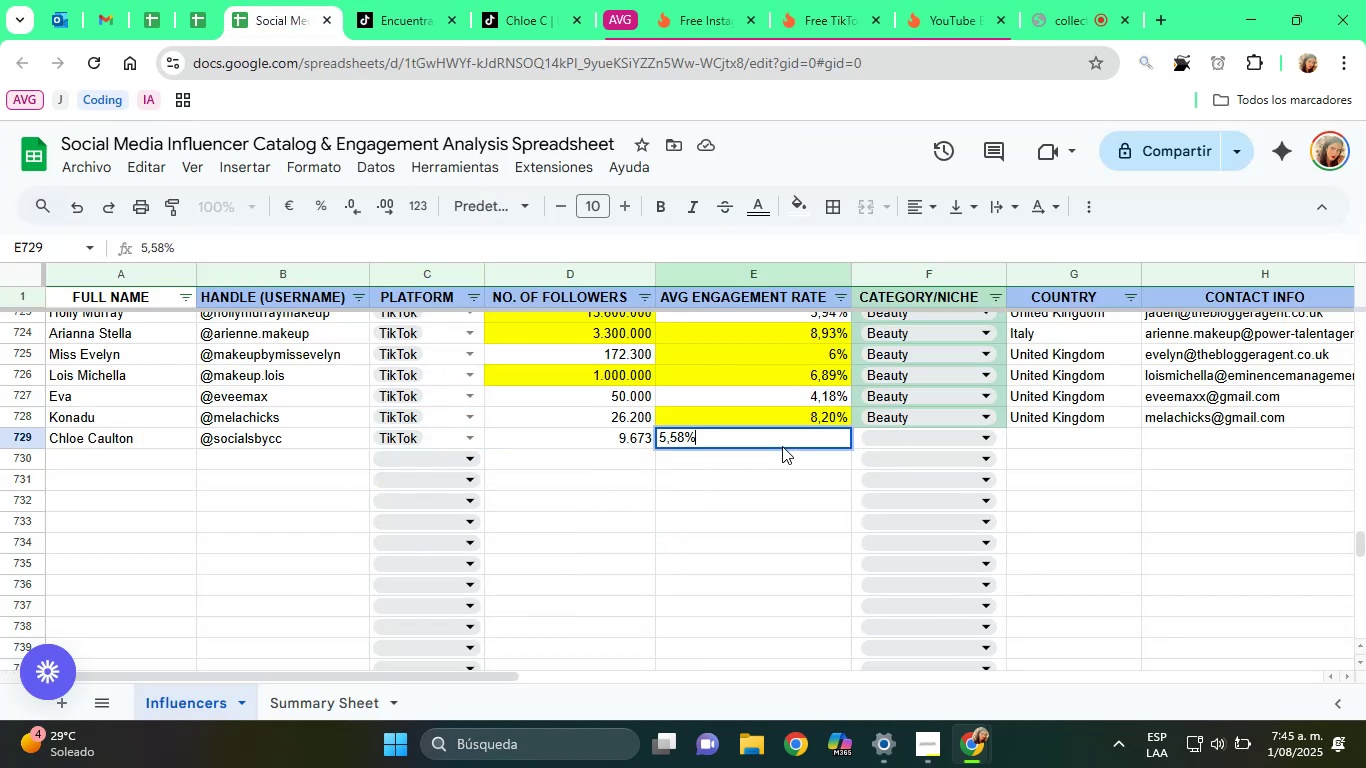 
 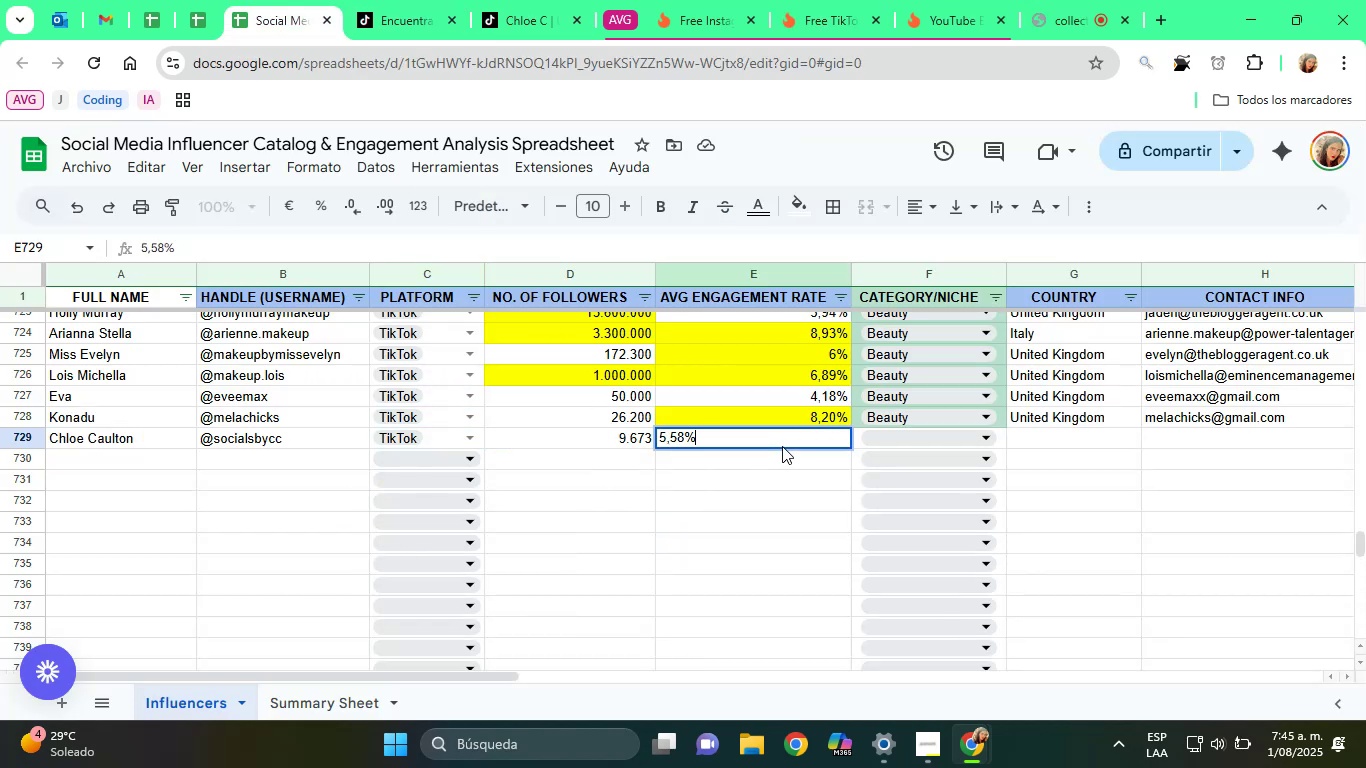 
key(Enter)
 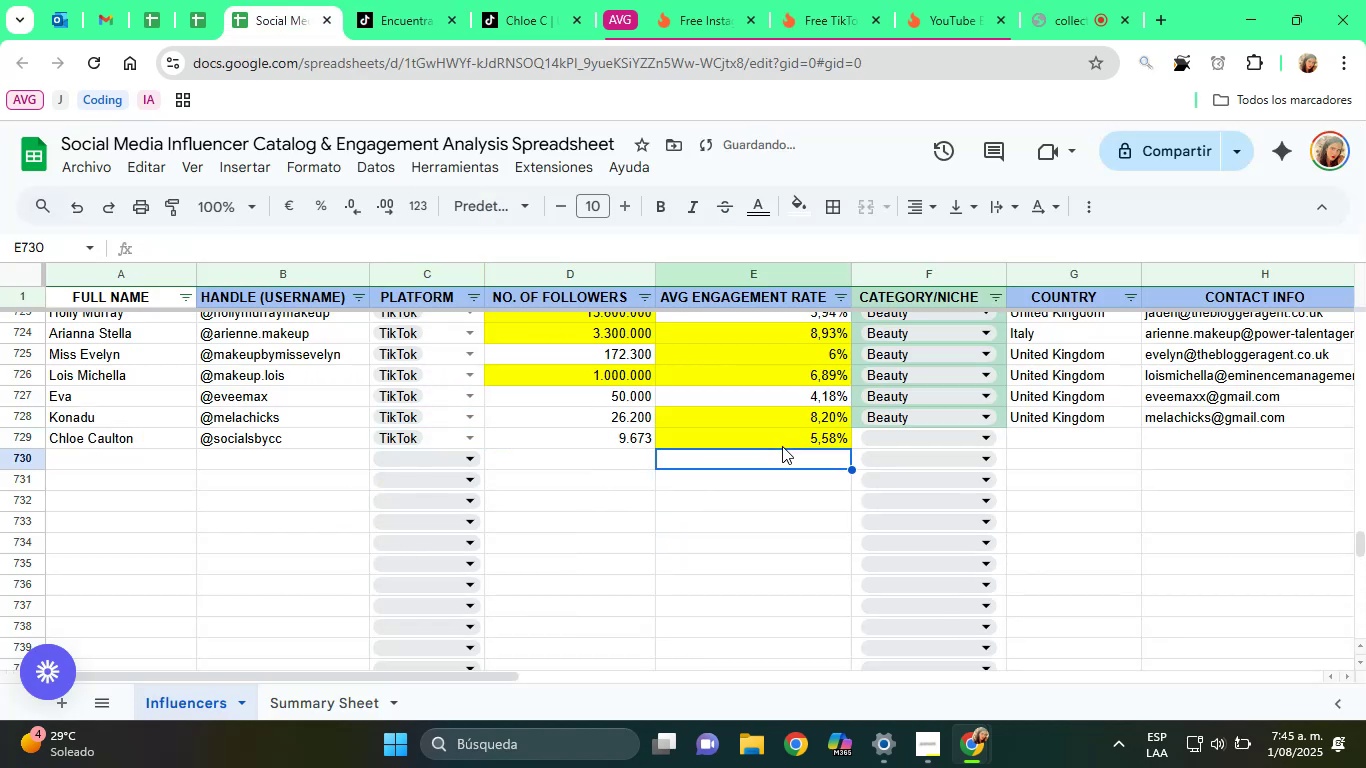 
key(ArrowRight)
 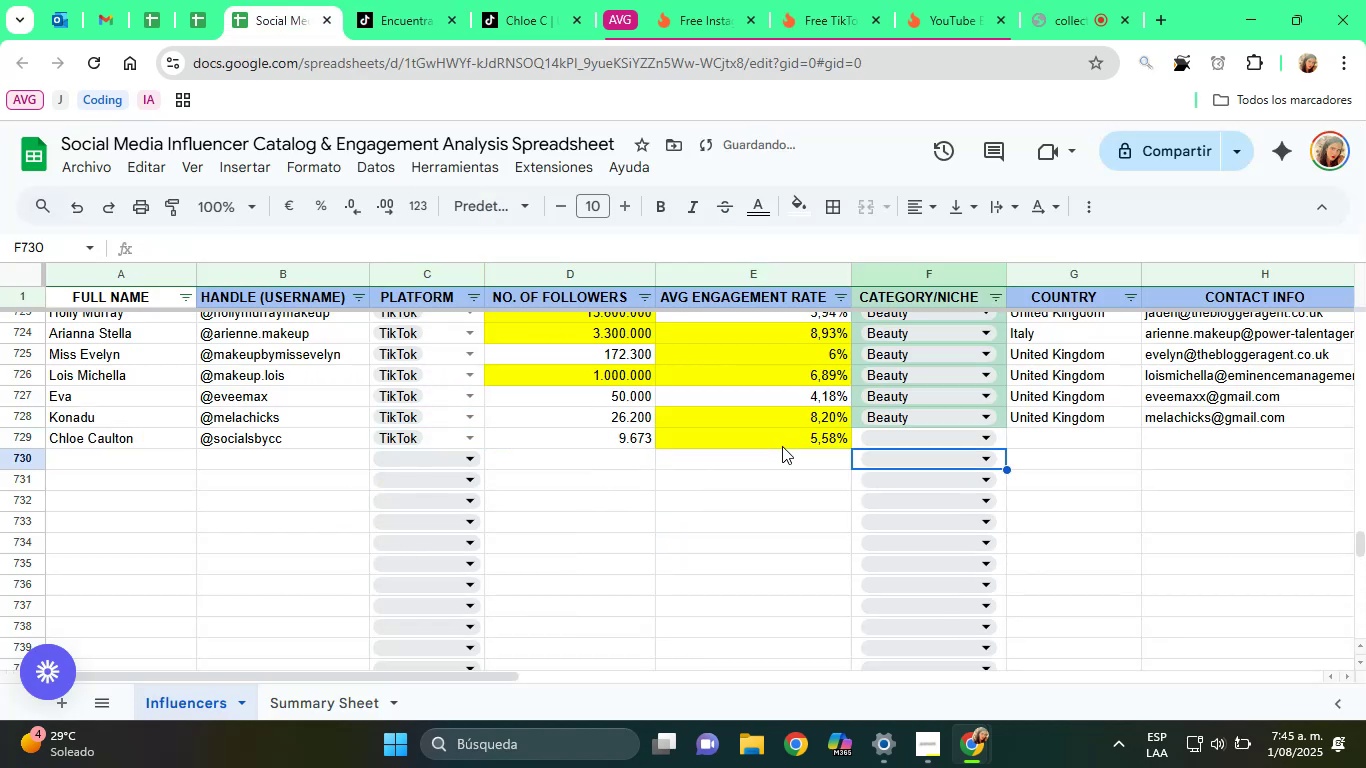 
key(ArrowUp)
 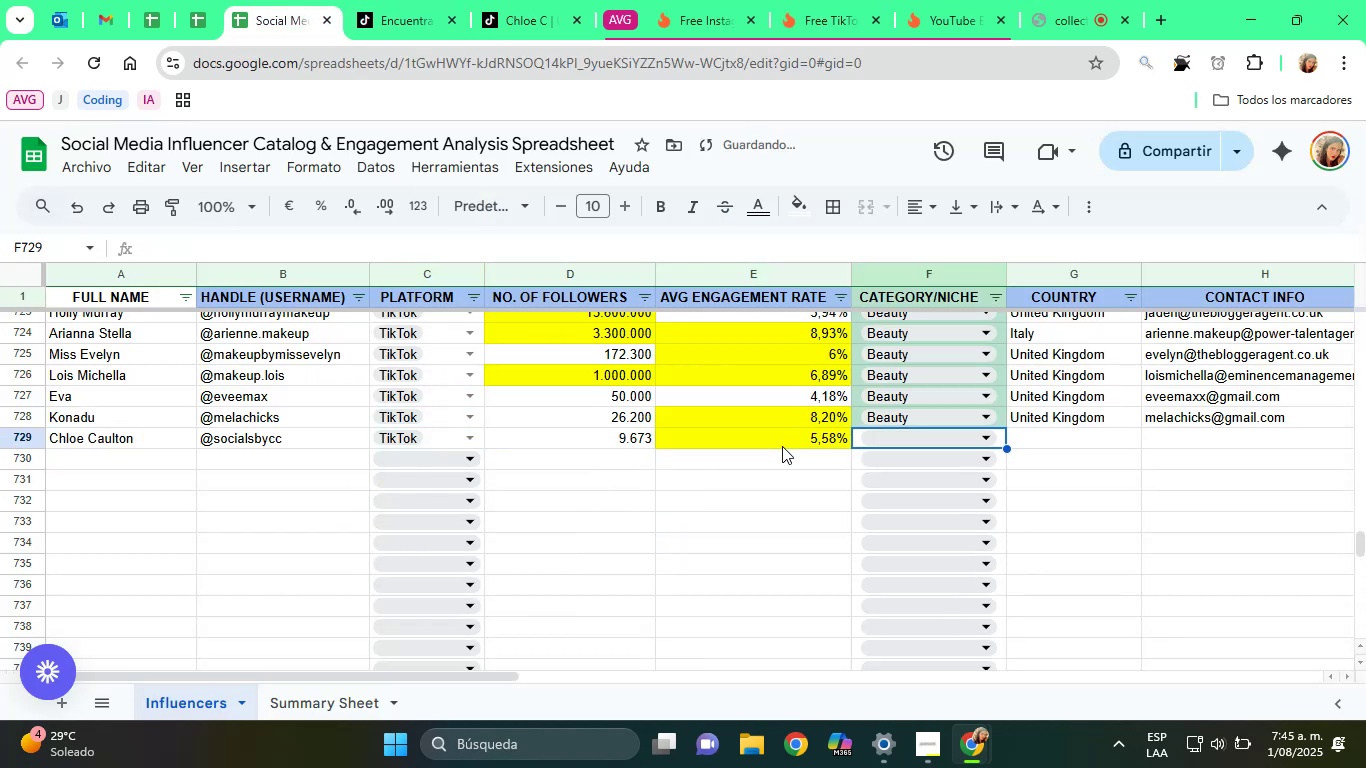 
key(B)
 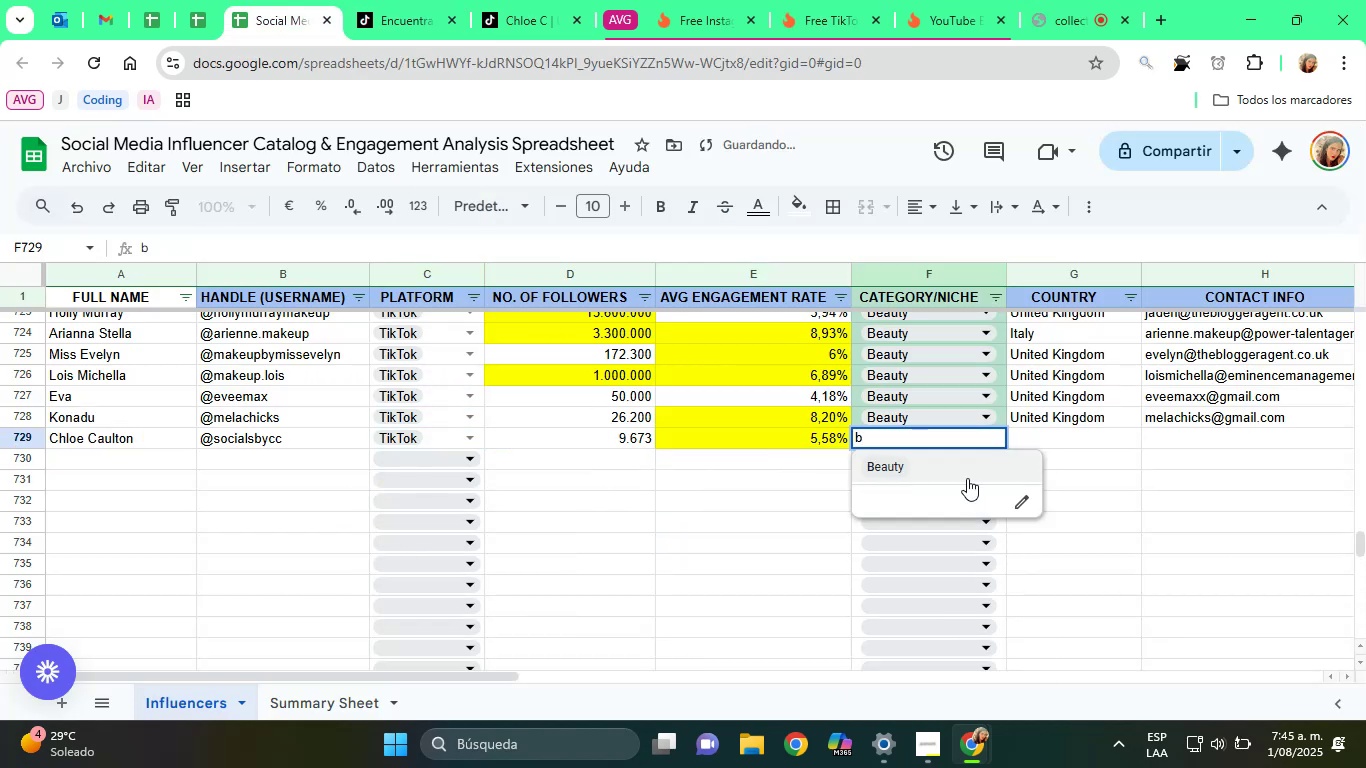 
left_click([957, 472])
 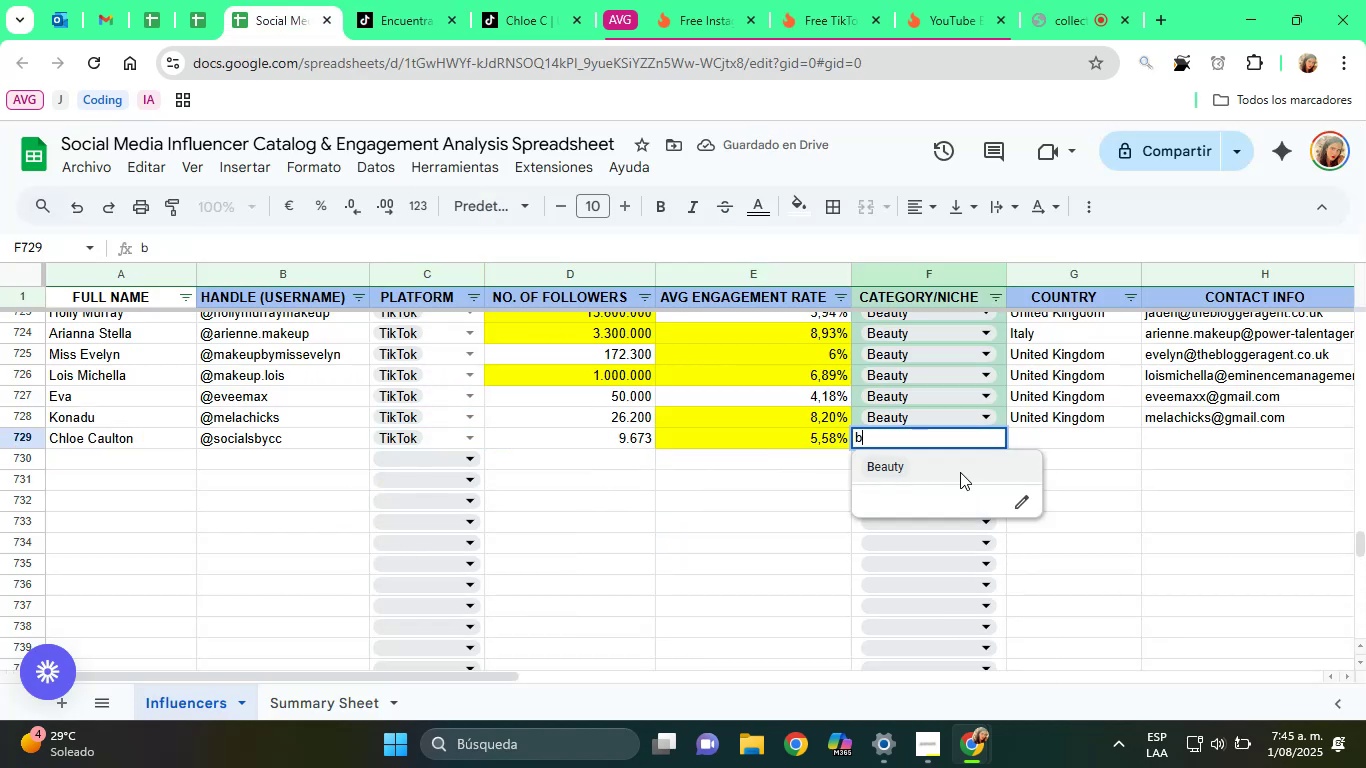 
key(ArrowRight)
 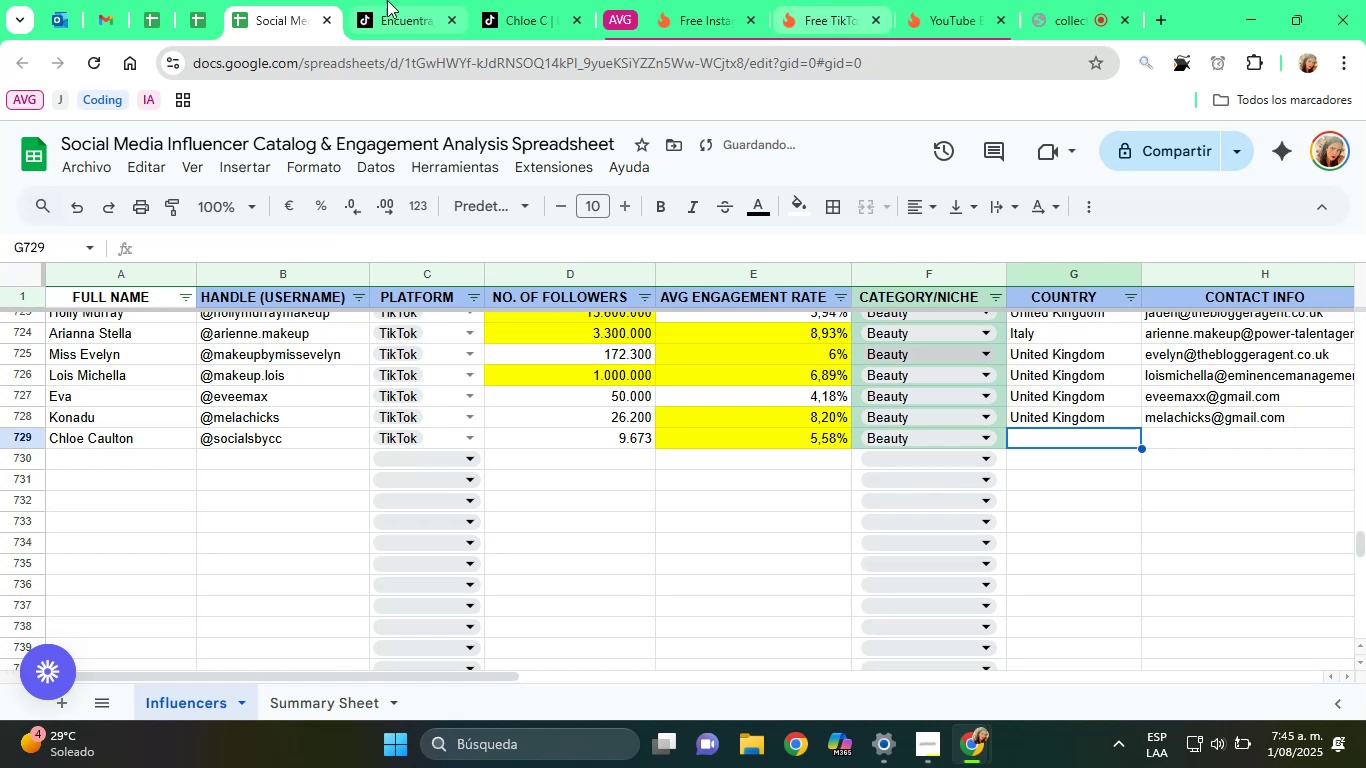 
left_click([533, 0])
 